 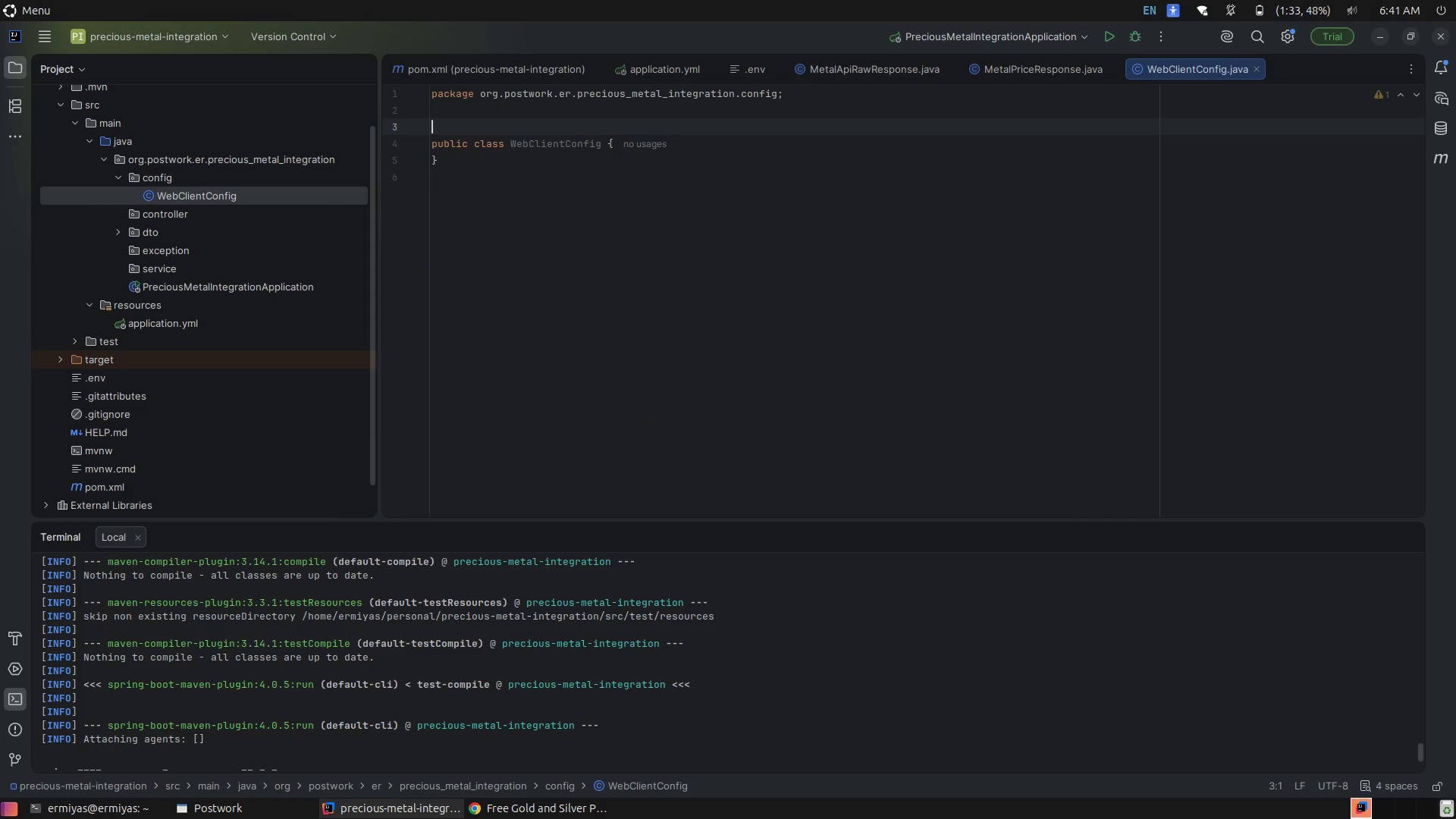 
type(@Config)
key(Tab)
 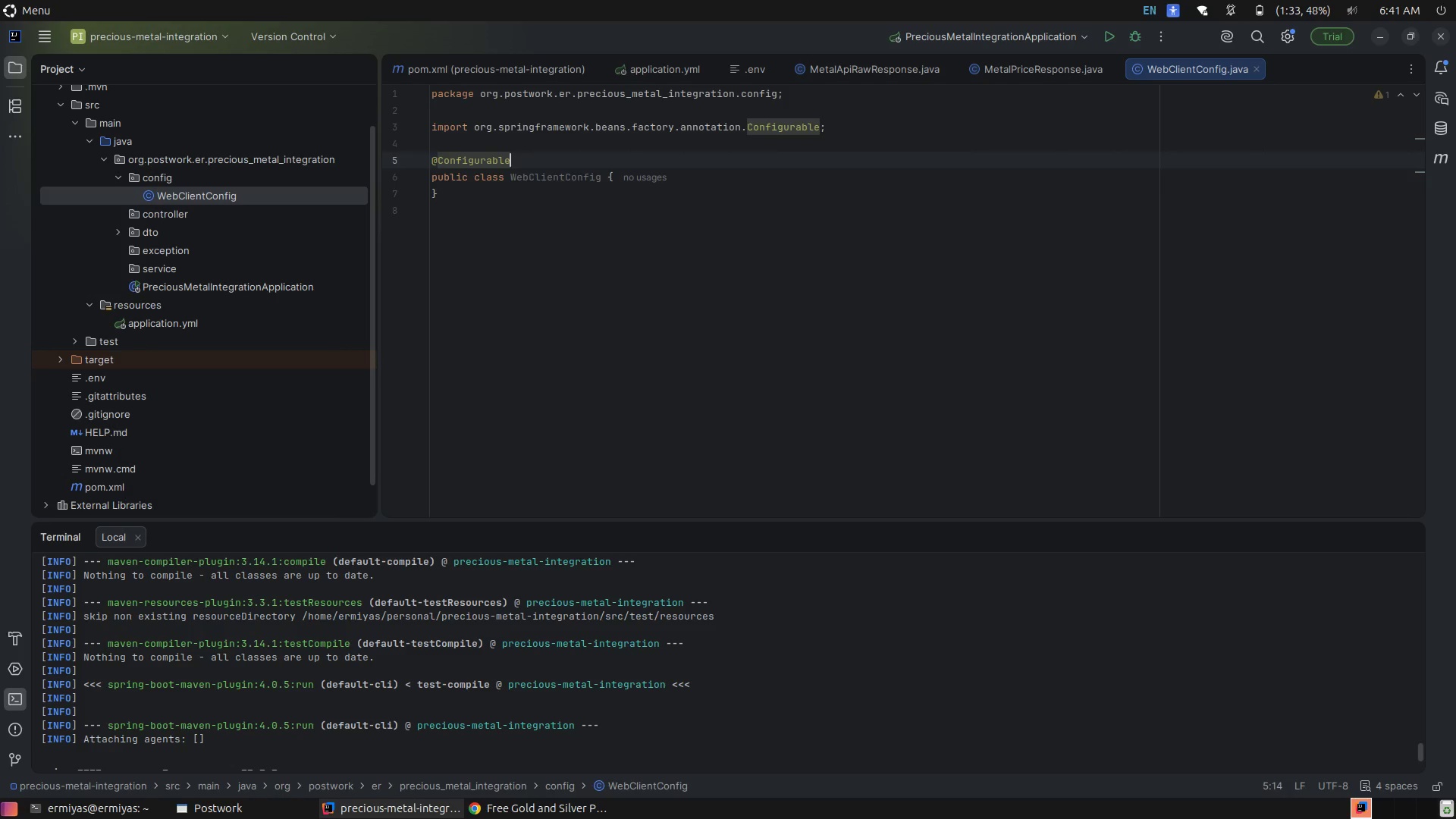 
key(Control+Z)
 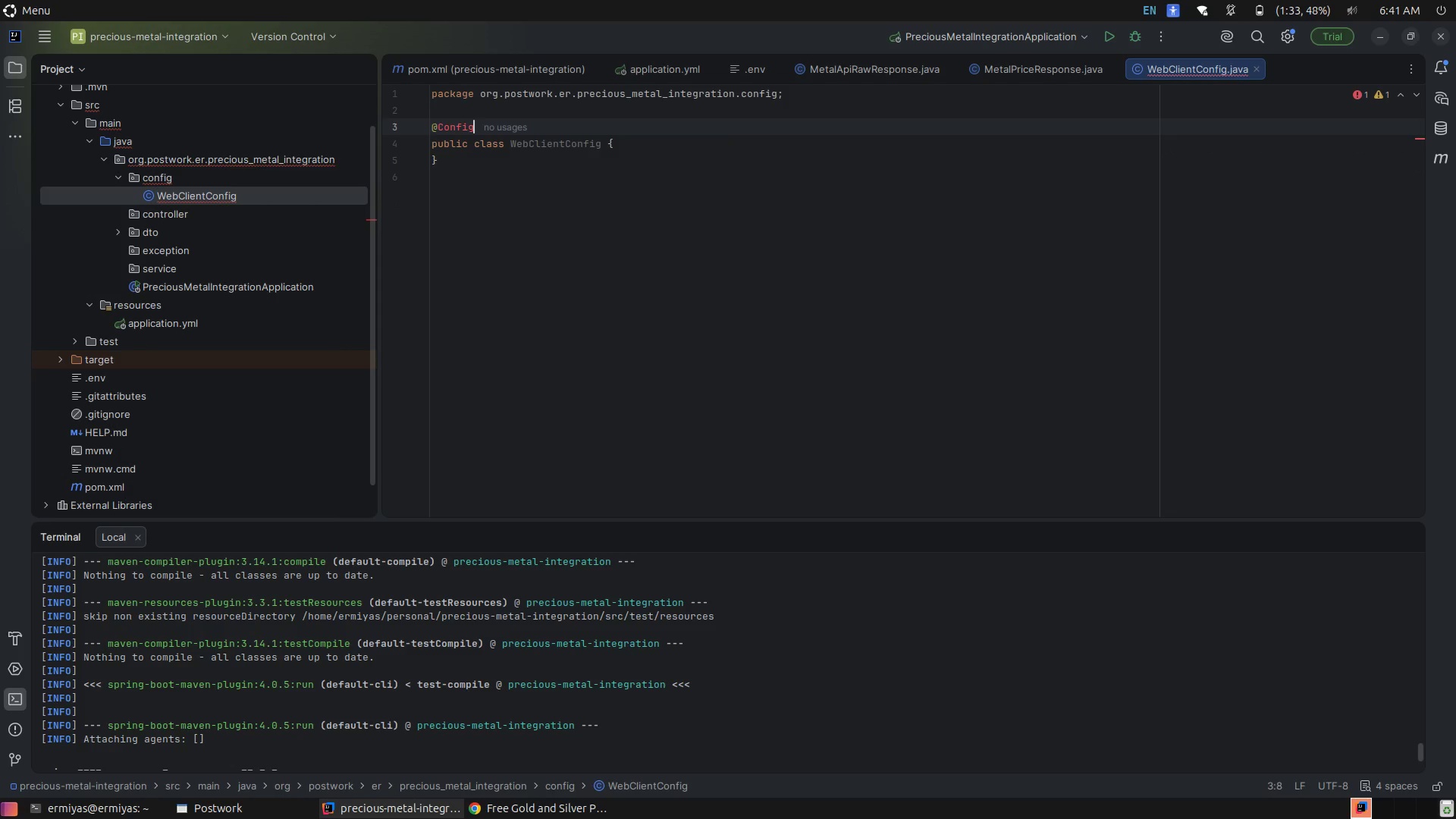 
type(uration)
 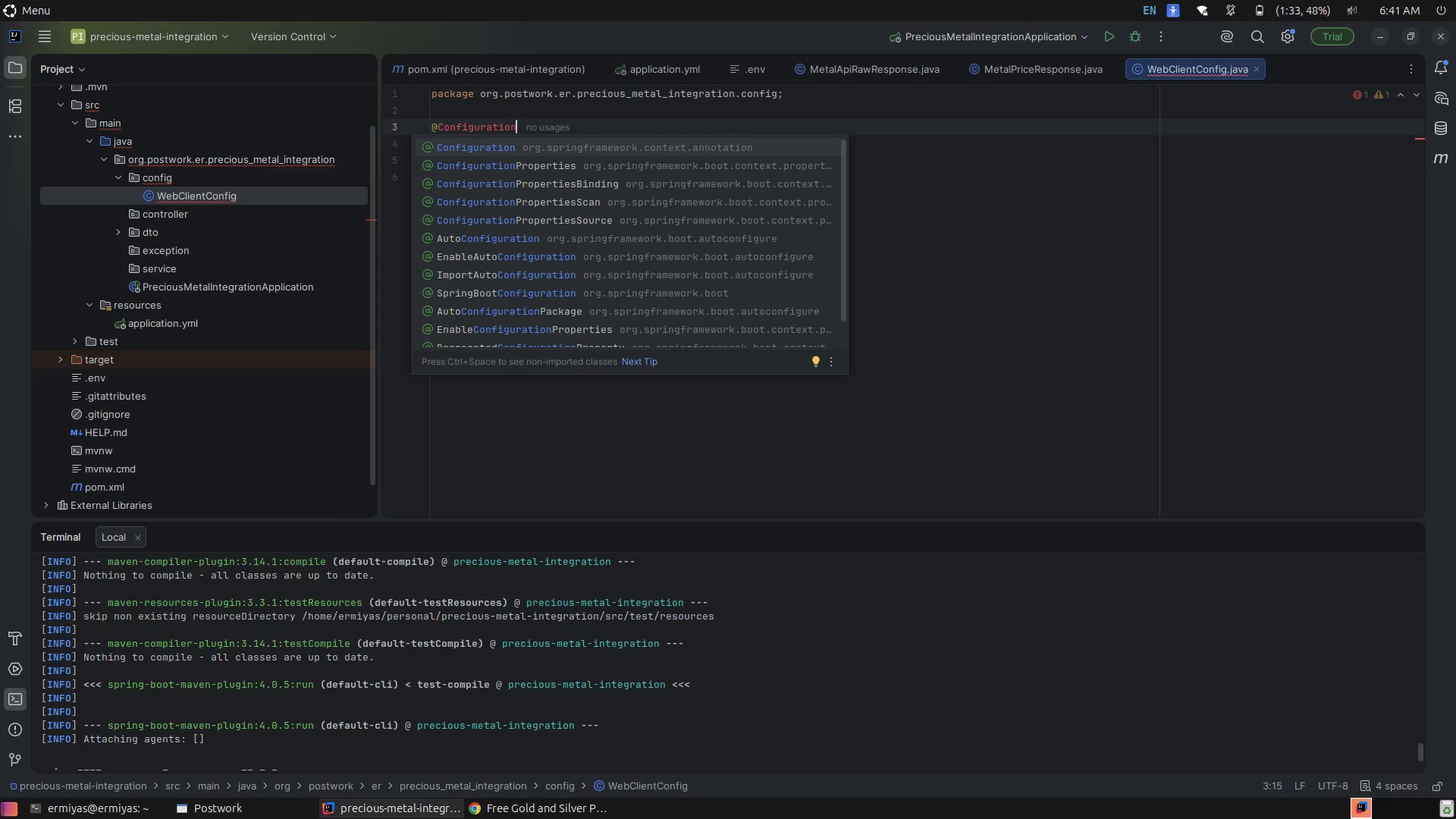 
key(Enter)
 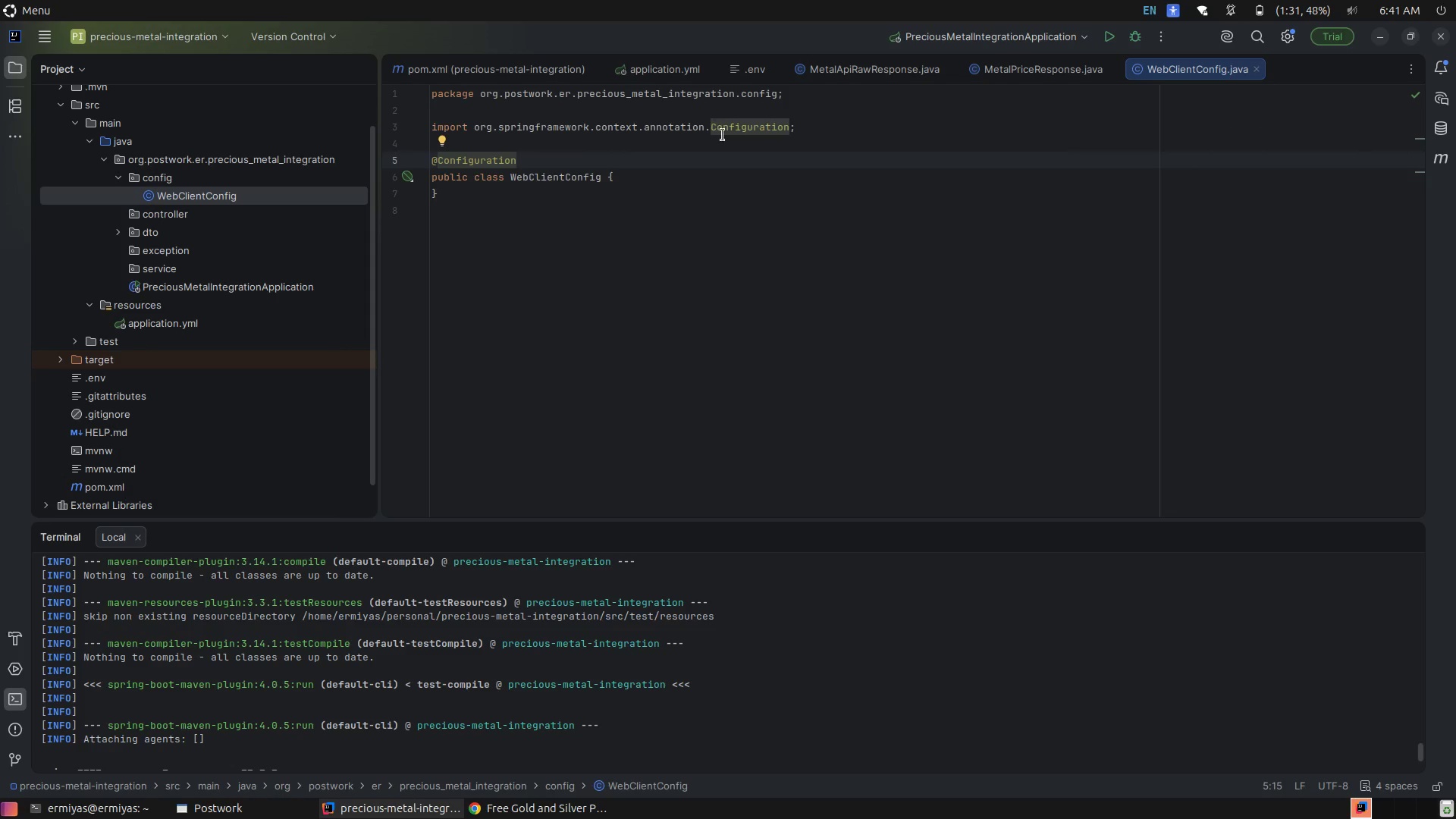 
left_click([708, 177])
 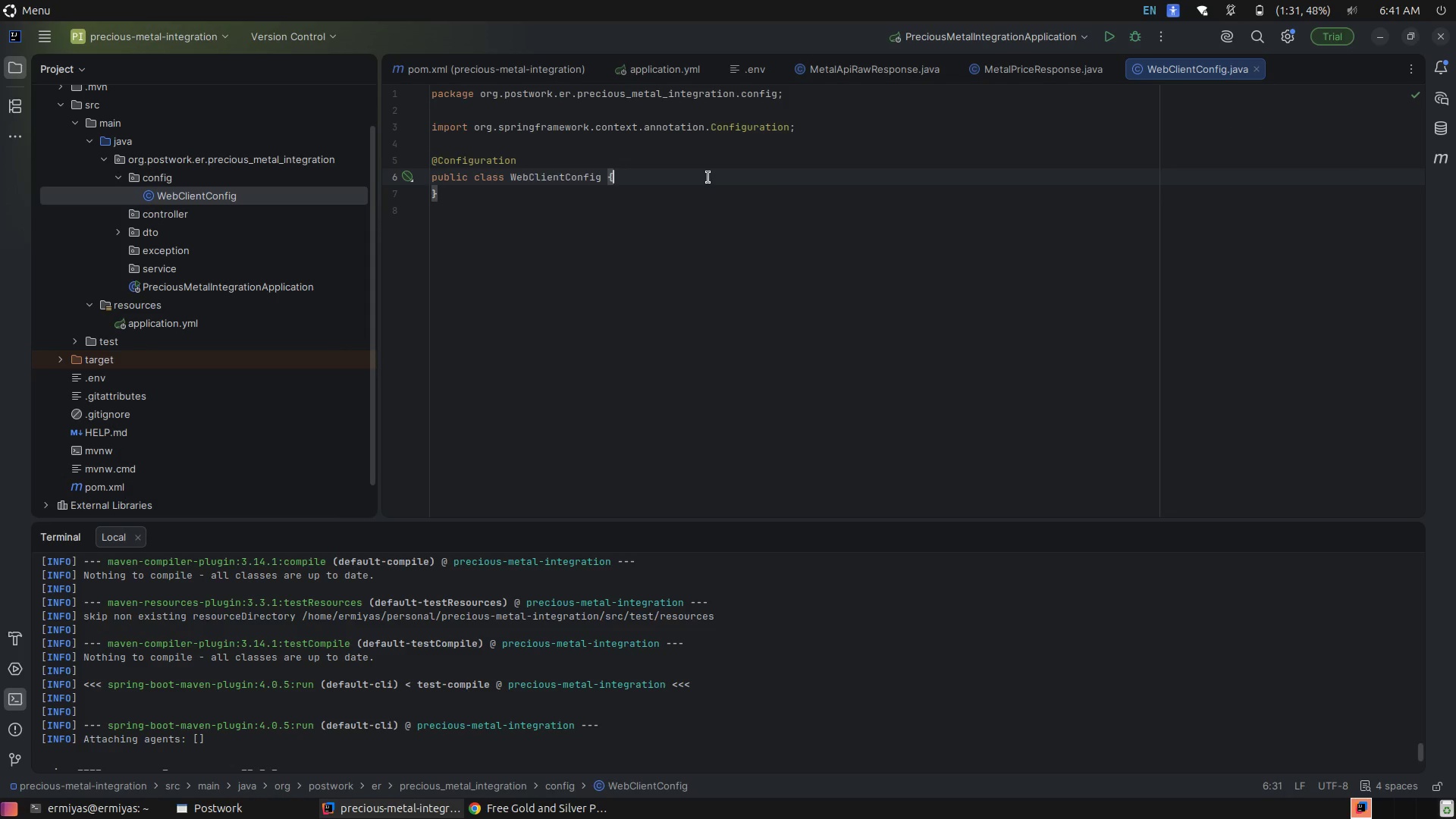 
key(Enter)
 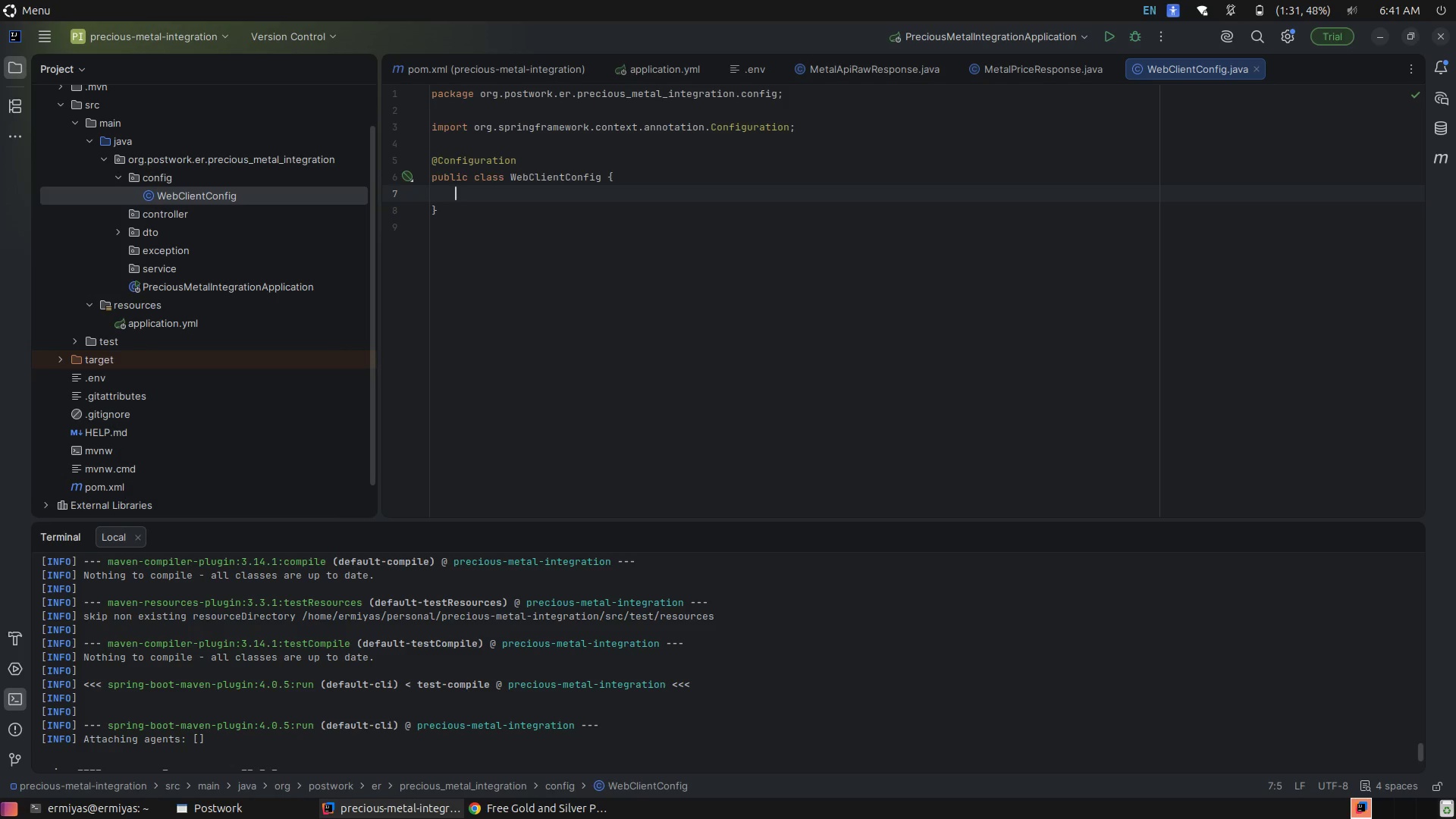 
key(Enter)
 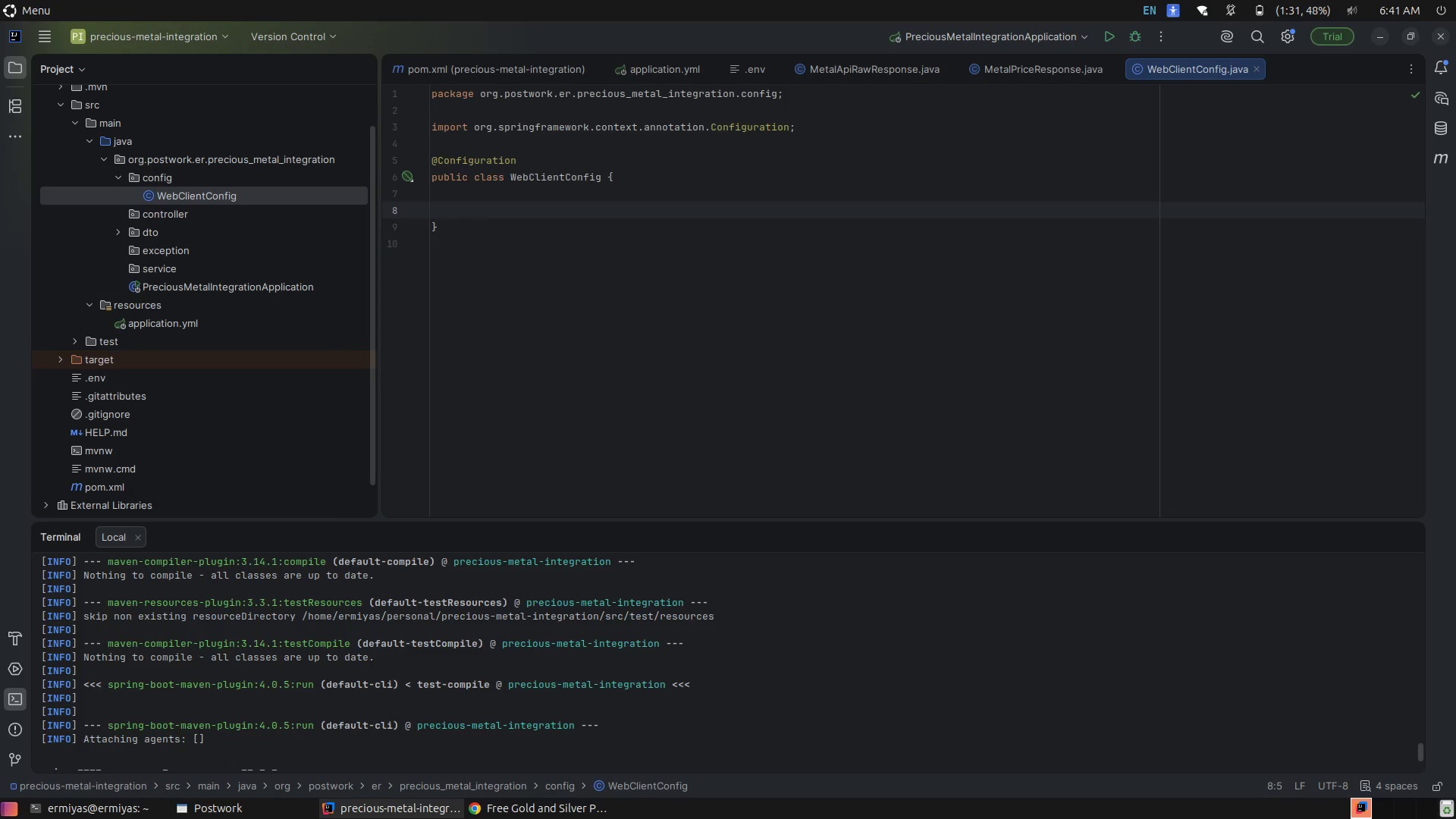 
type(public )
 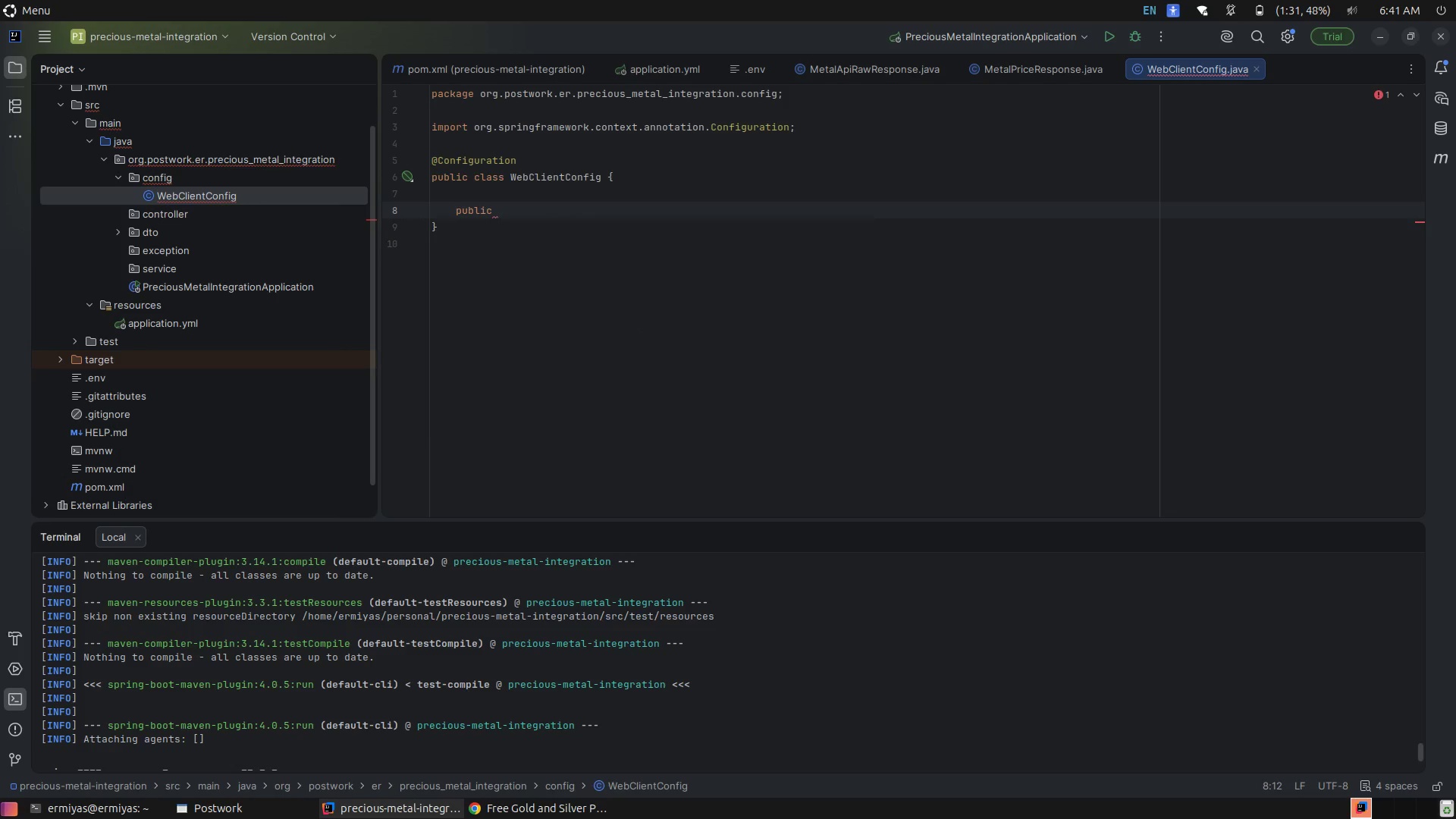 
type(WebClil)
key(Backspace)
type(e)
 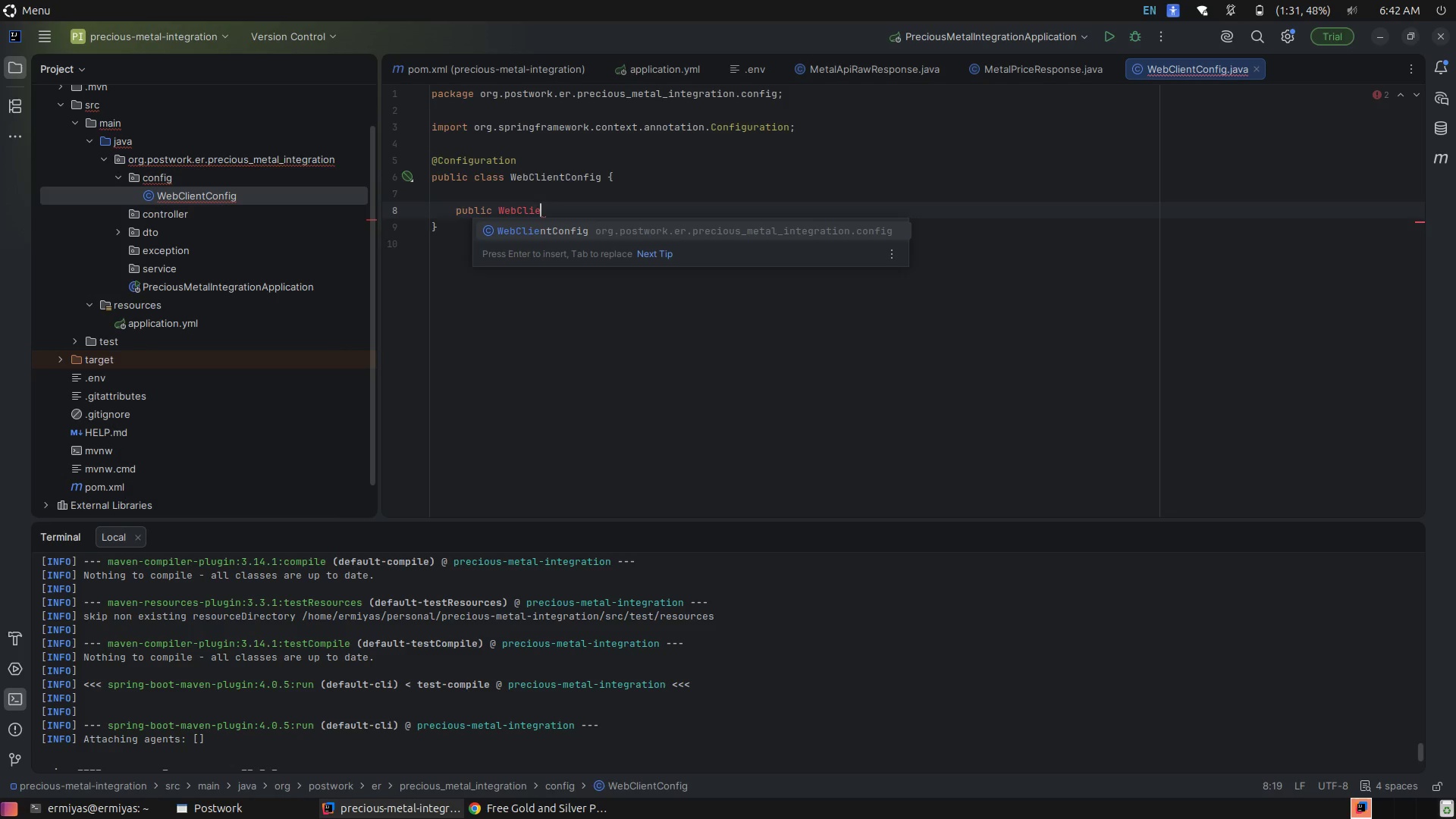 
key(Backspace)
 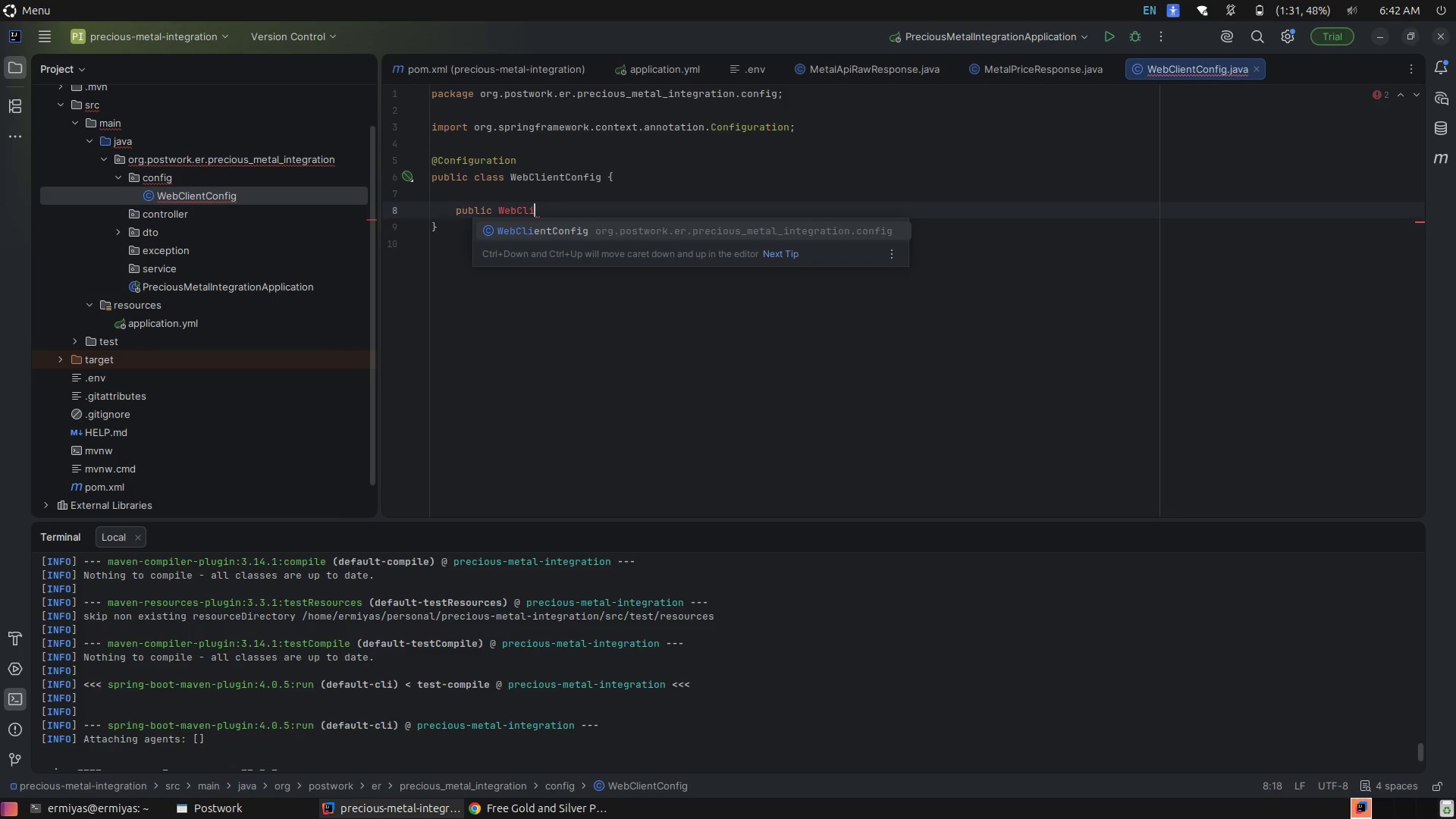 
key(Backspace)
 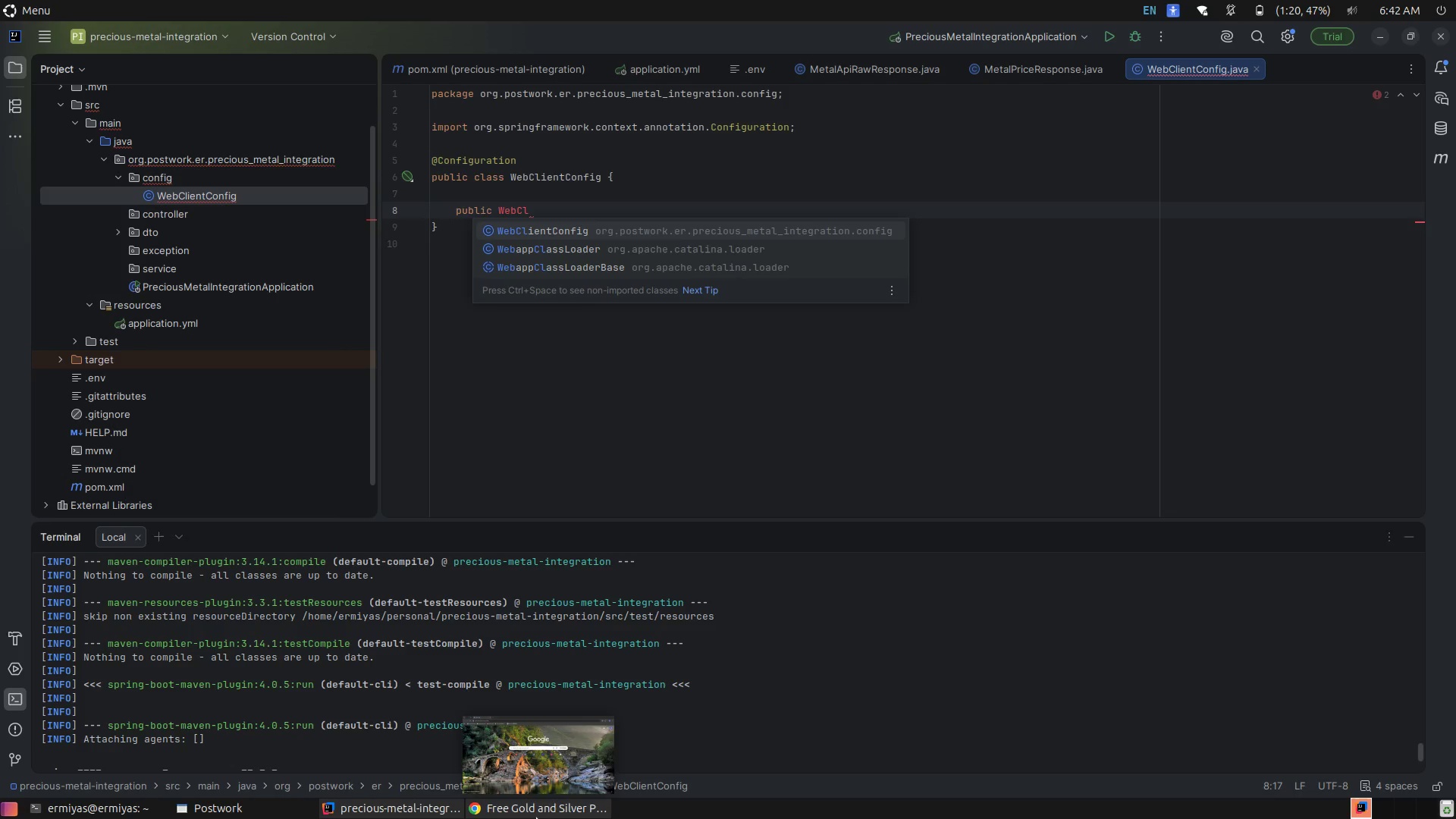 
wait(7.82)
 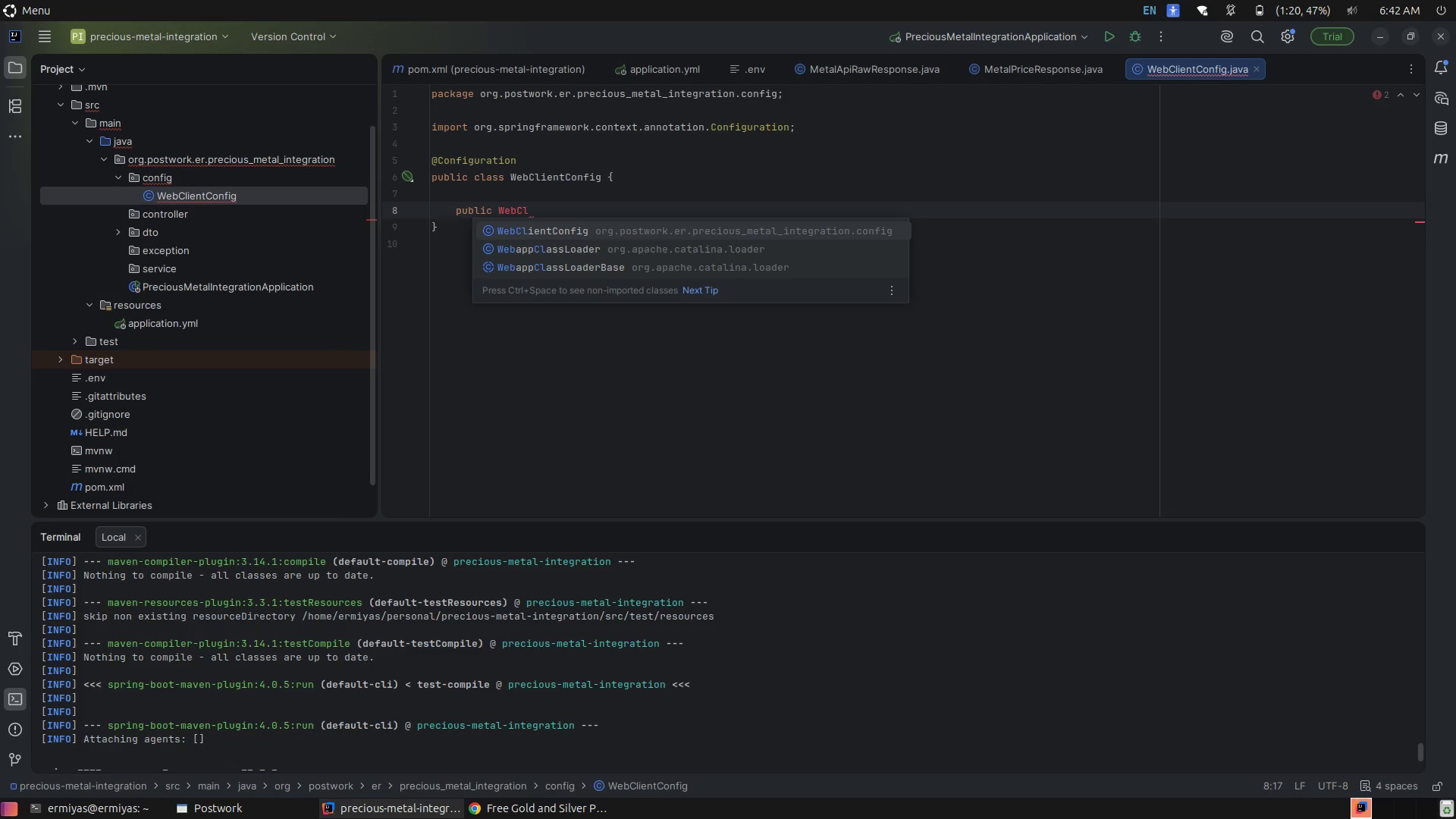 
right_click([537, 818])
 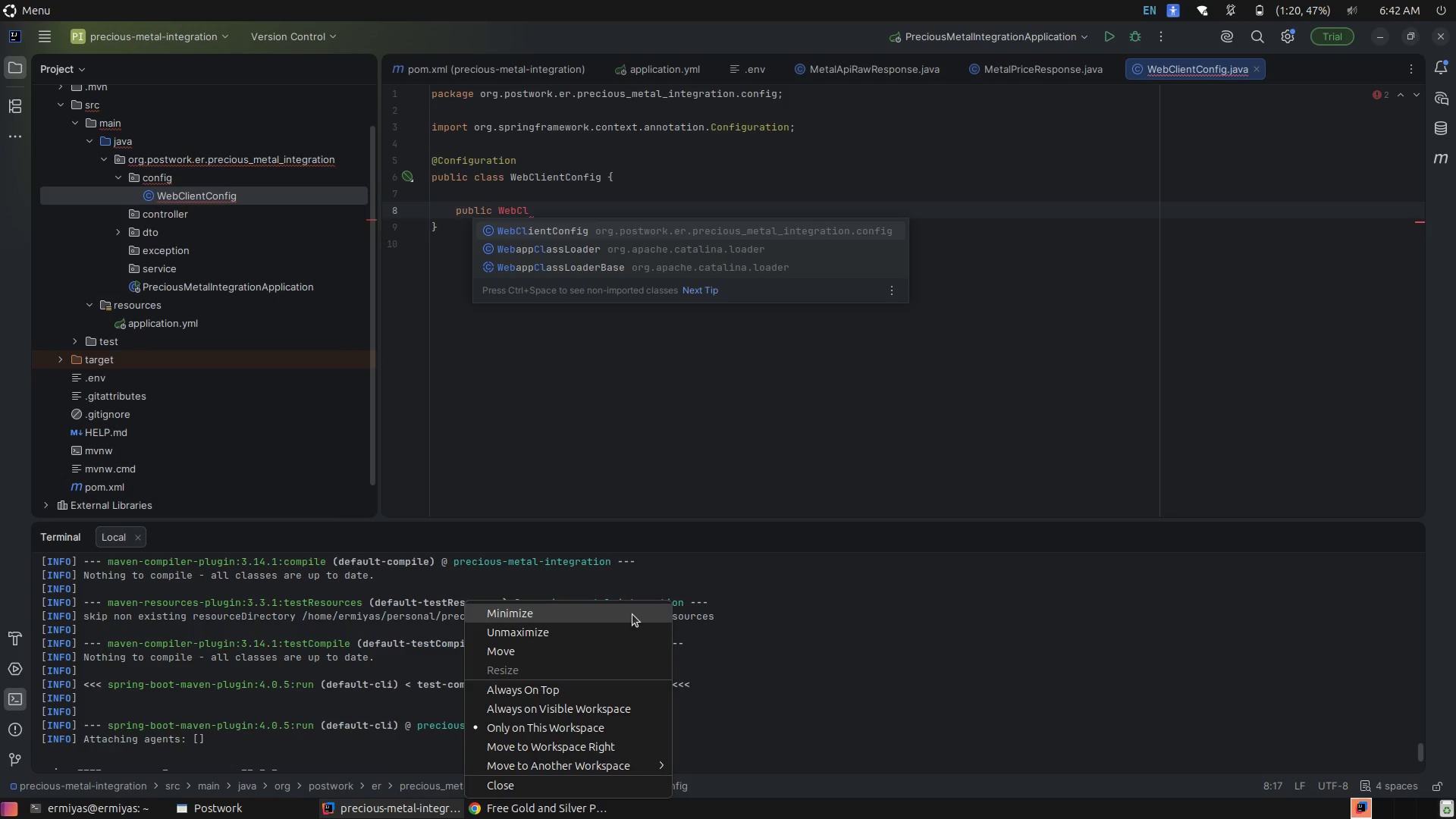 
left_click([737, 435])
 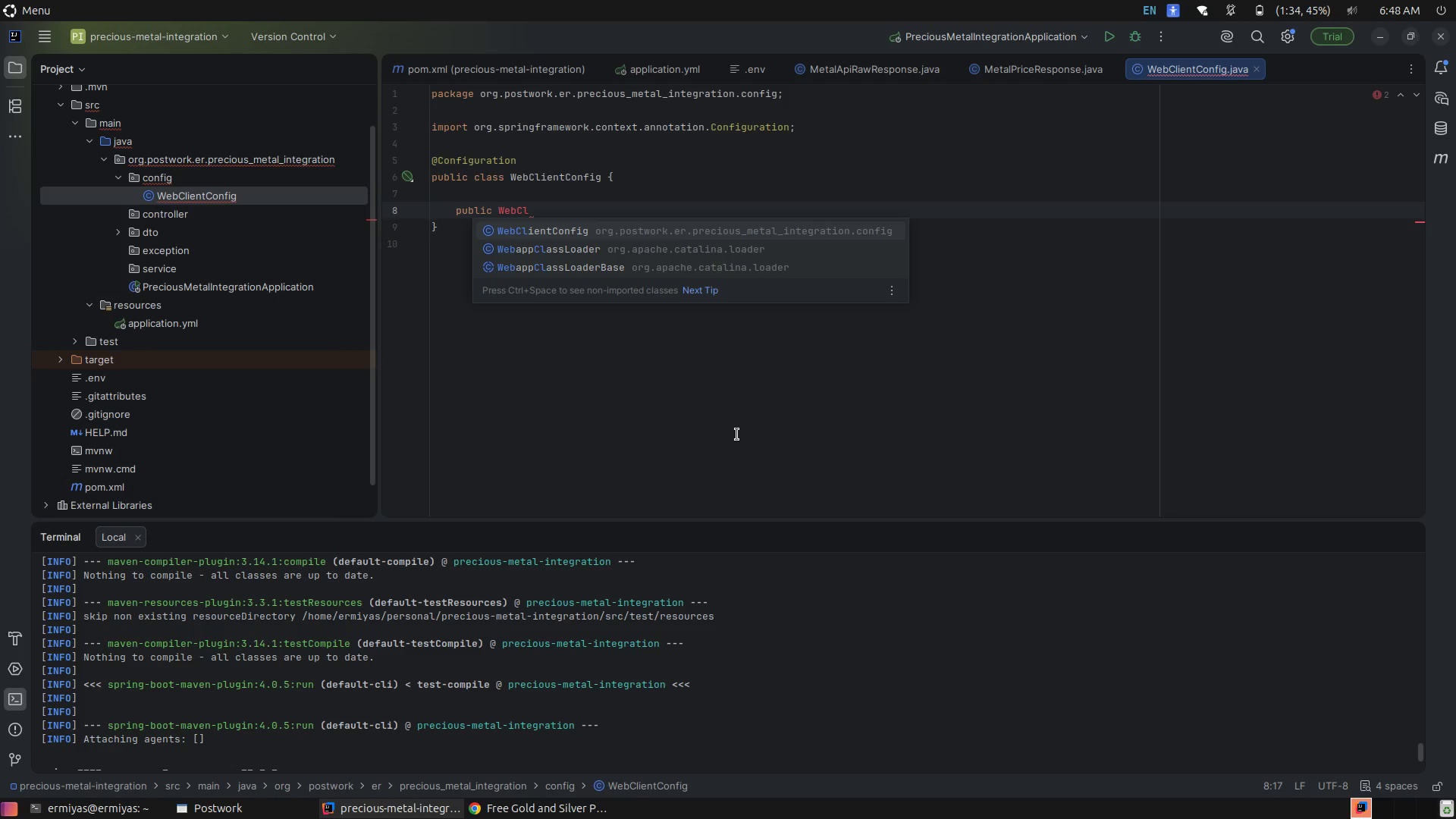 
wait(380.23)
 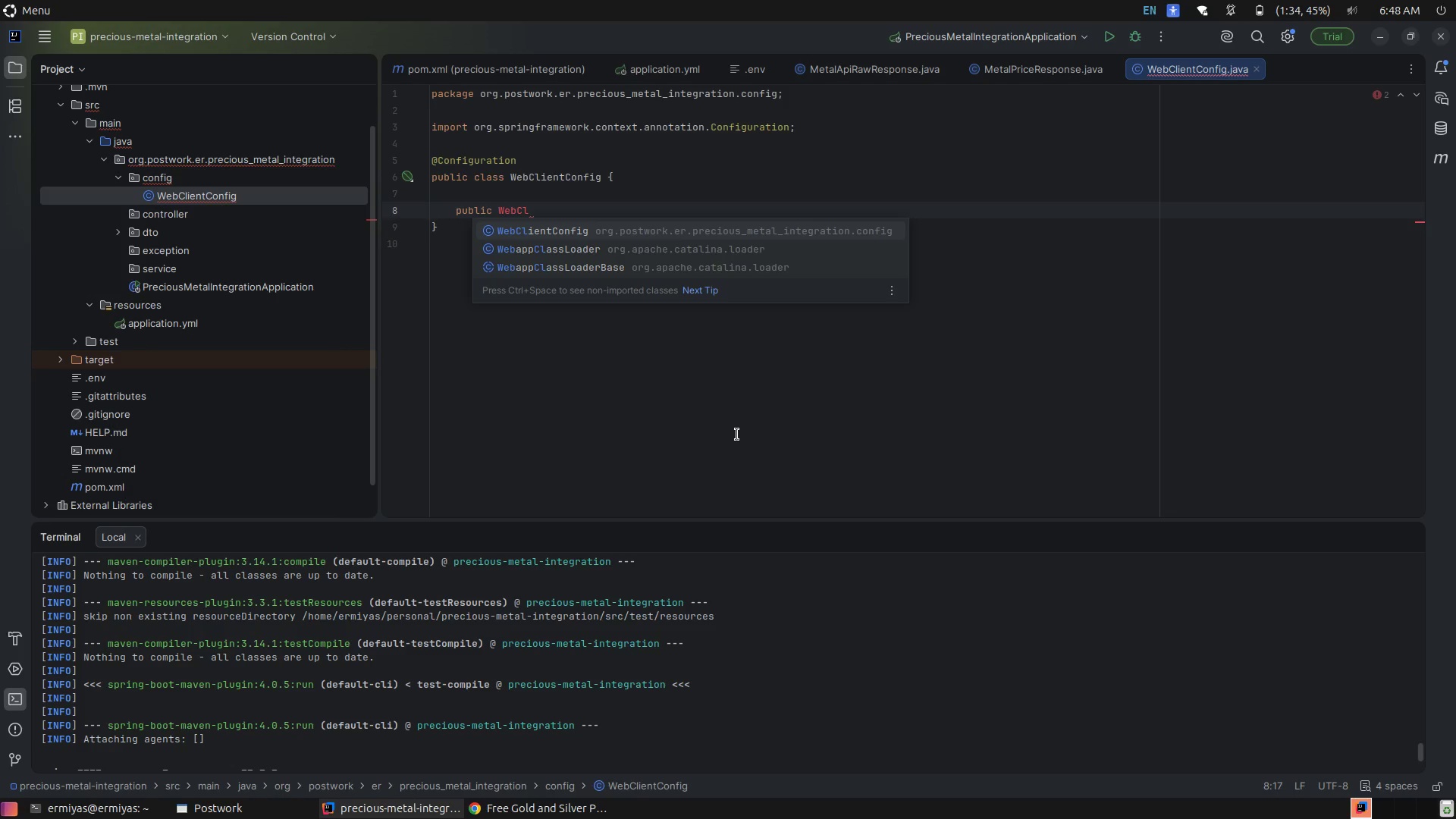 
key(Backspace)
 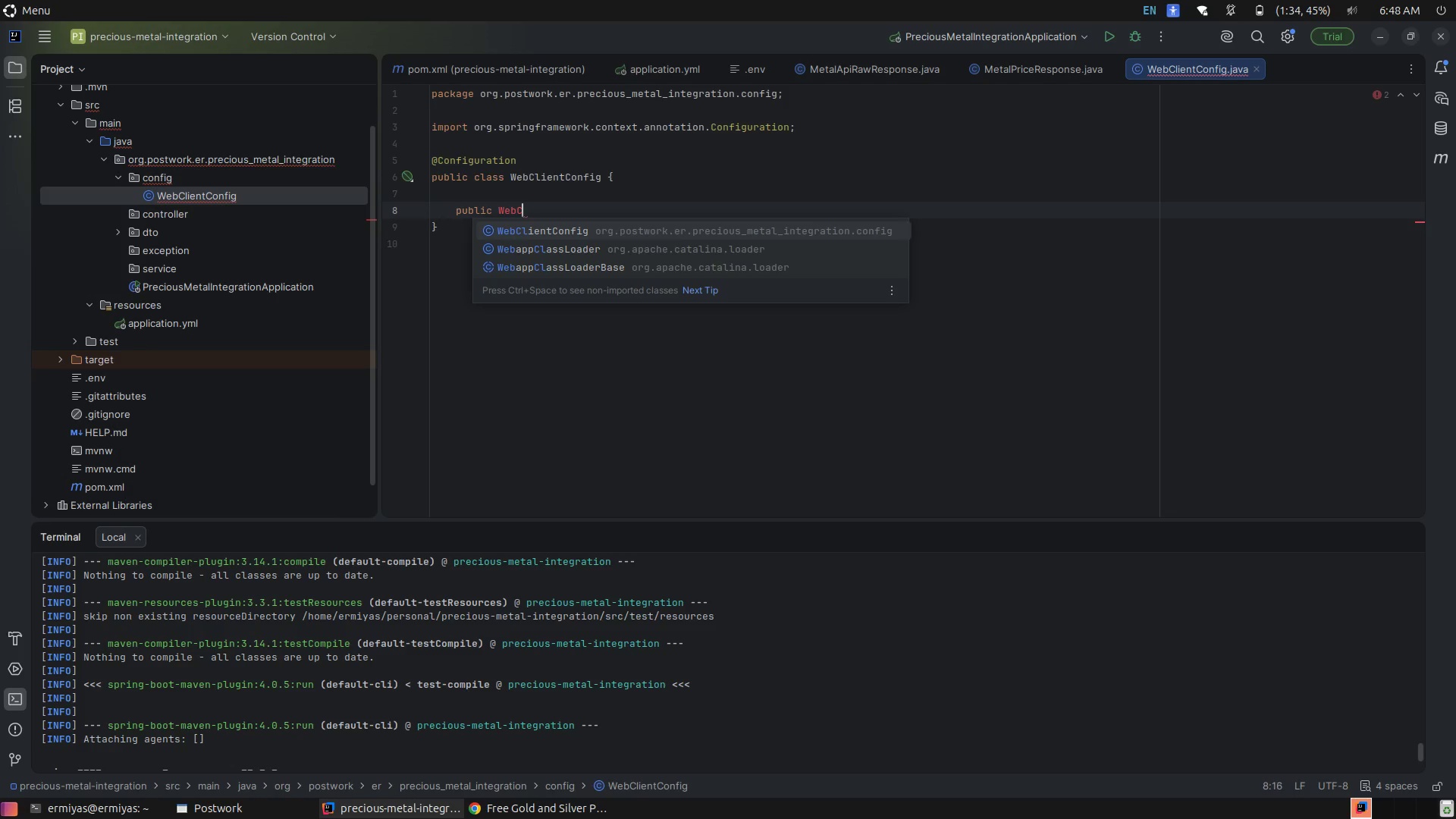 
key(Backspace)
 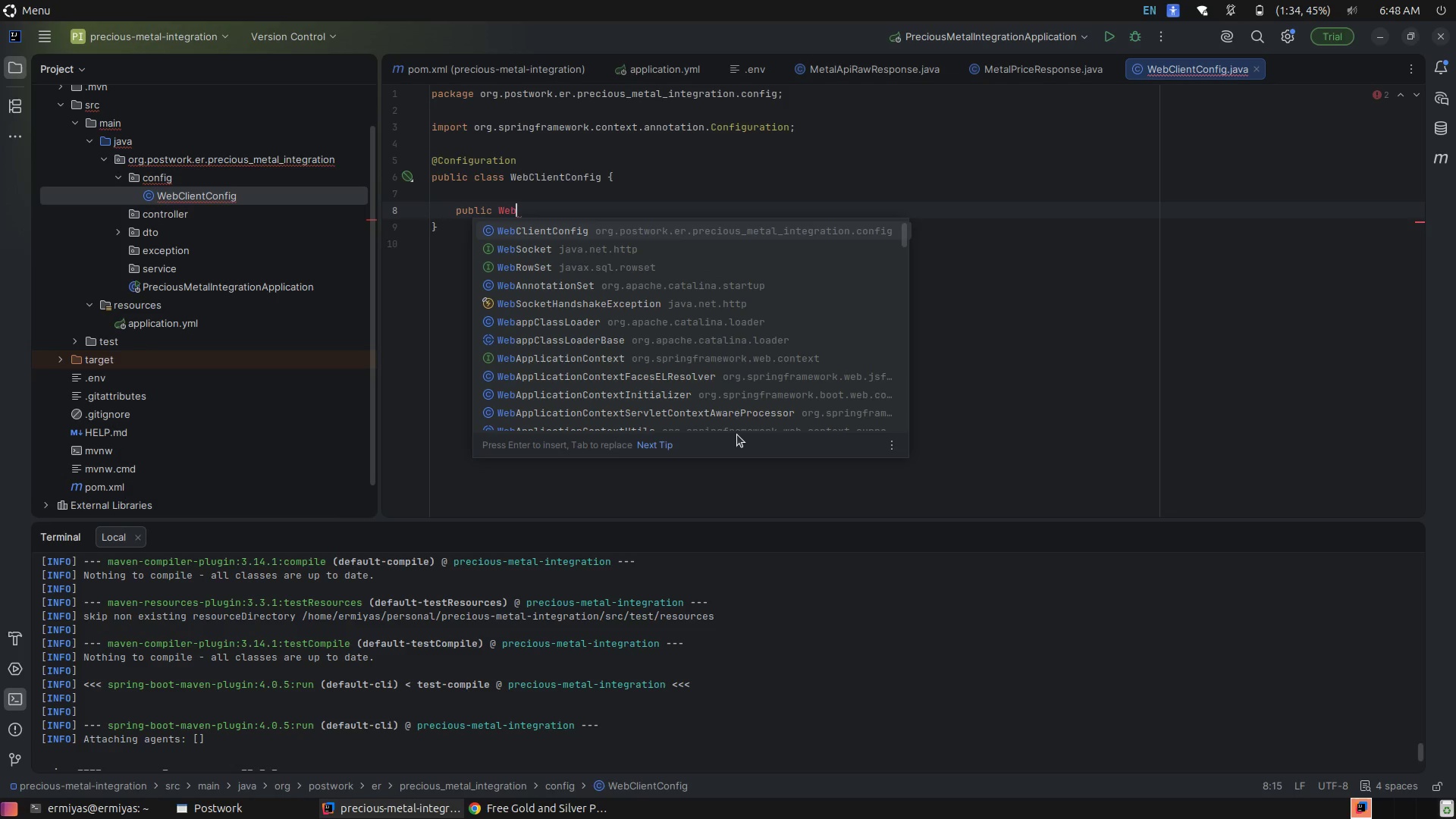 
key(Backspace)
 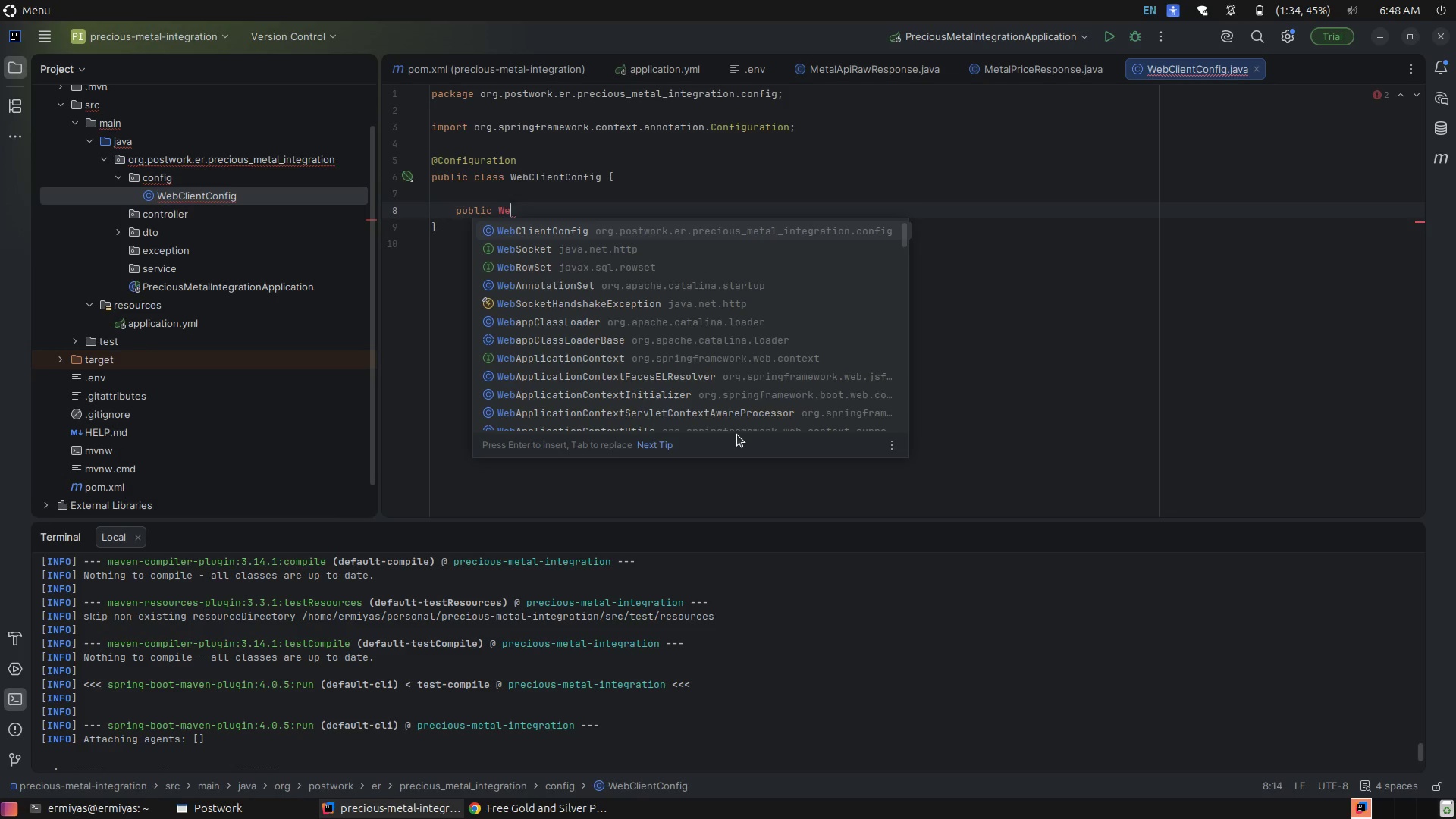 
key(Backspace)
 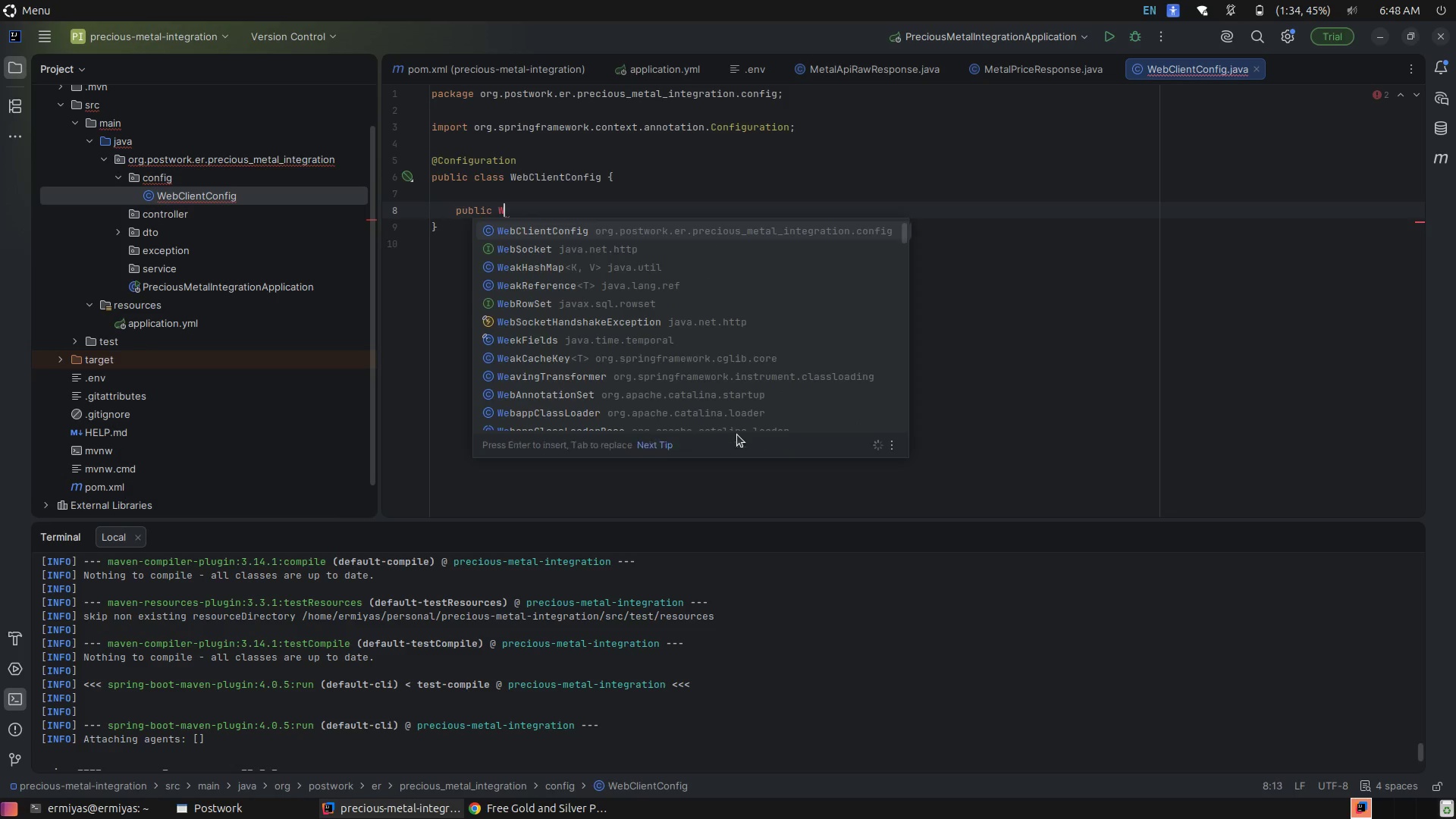 
key(Backspace)
 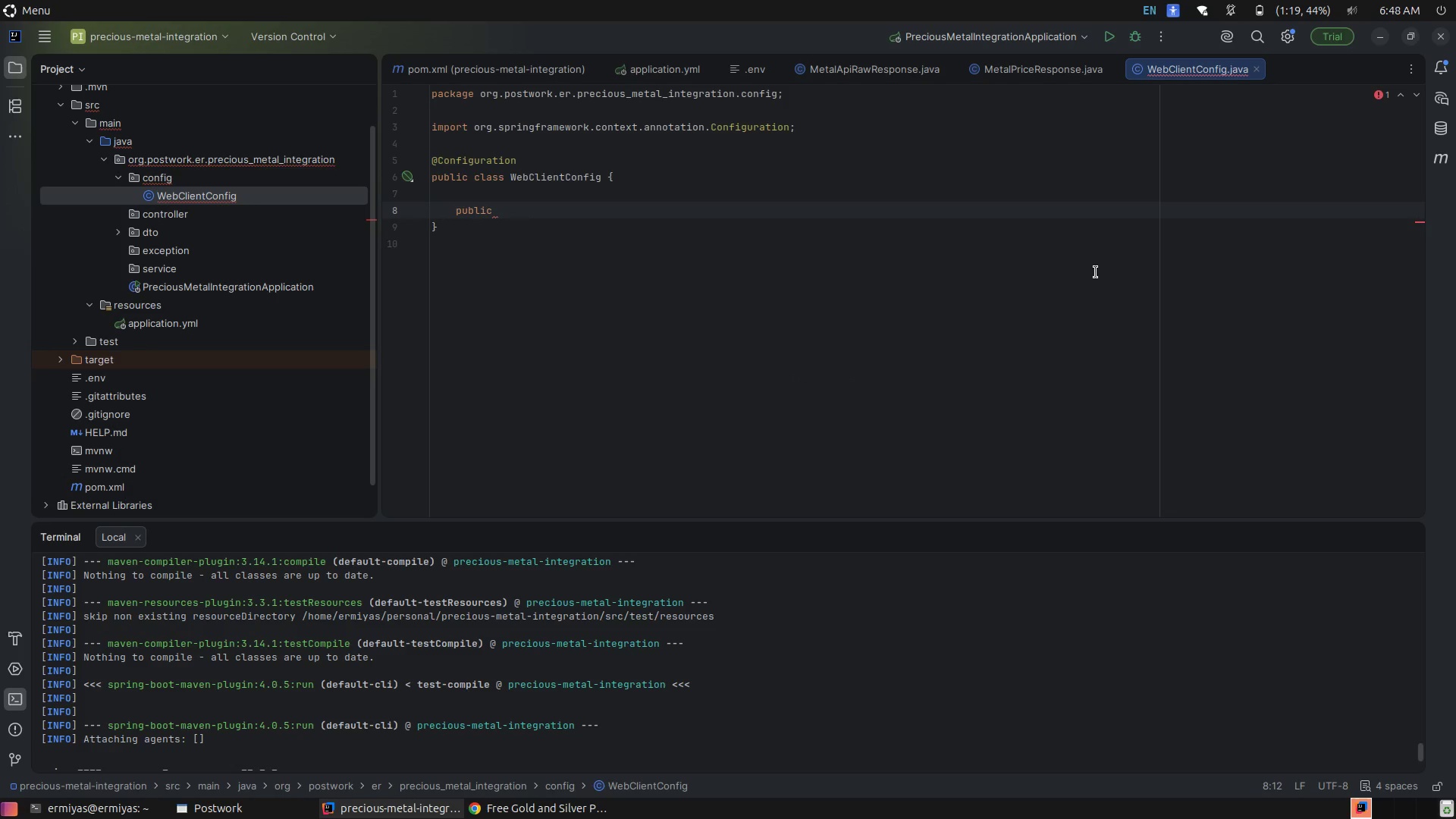 
wait(9.71)
 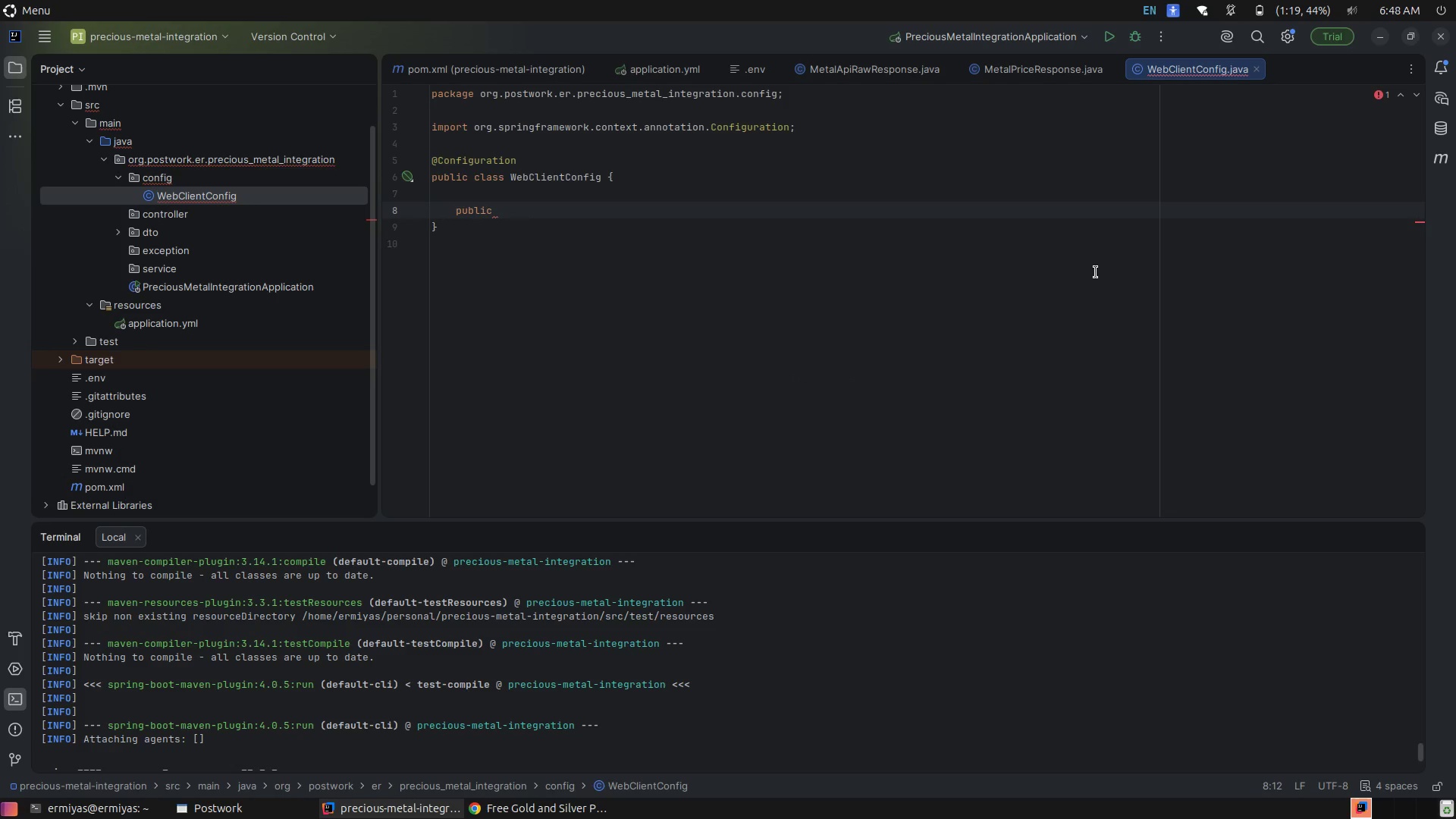 
key(Meta+MetaLeft)
 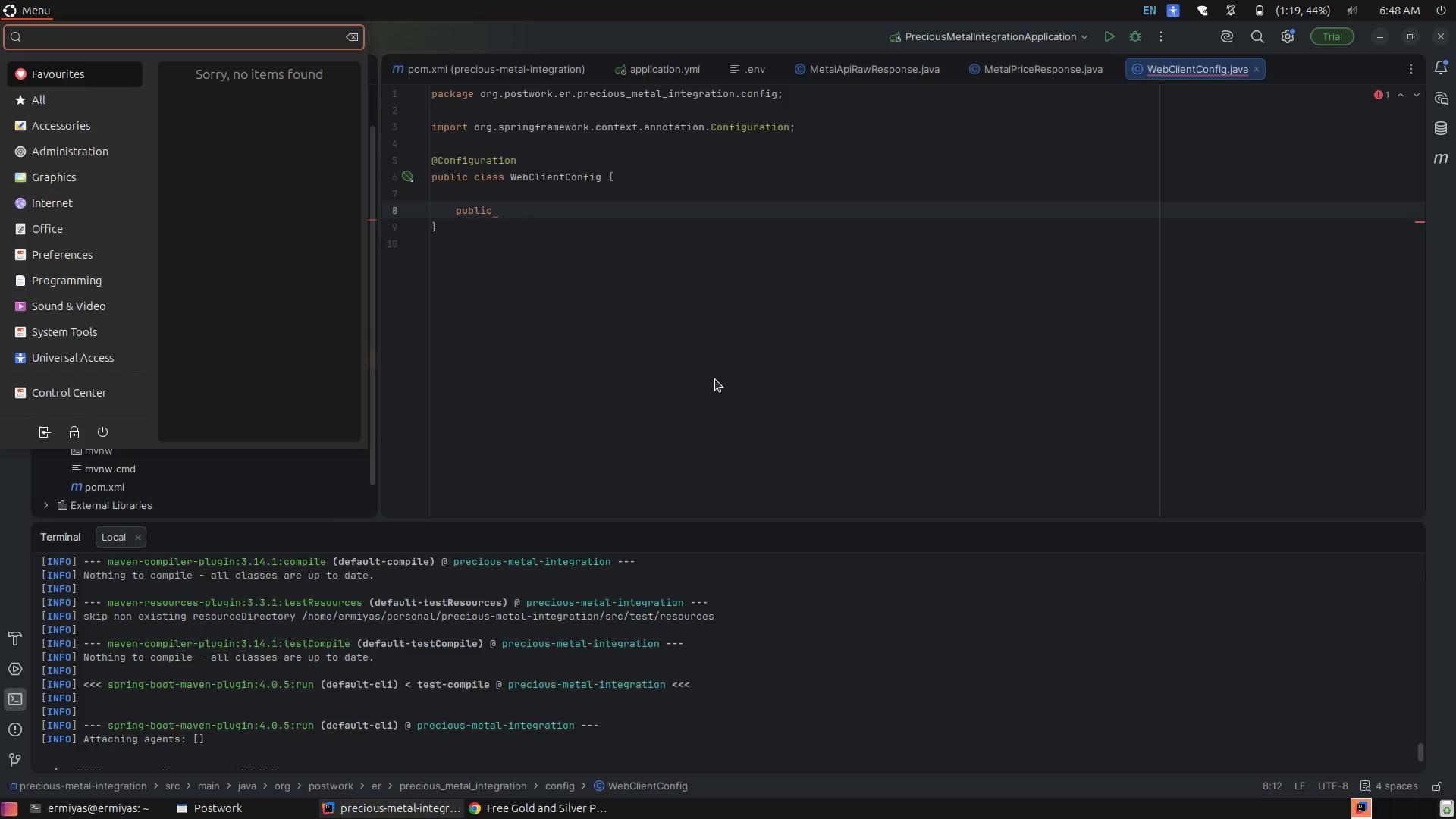 
left_click([702, 372])
 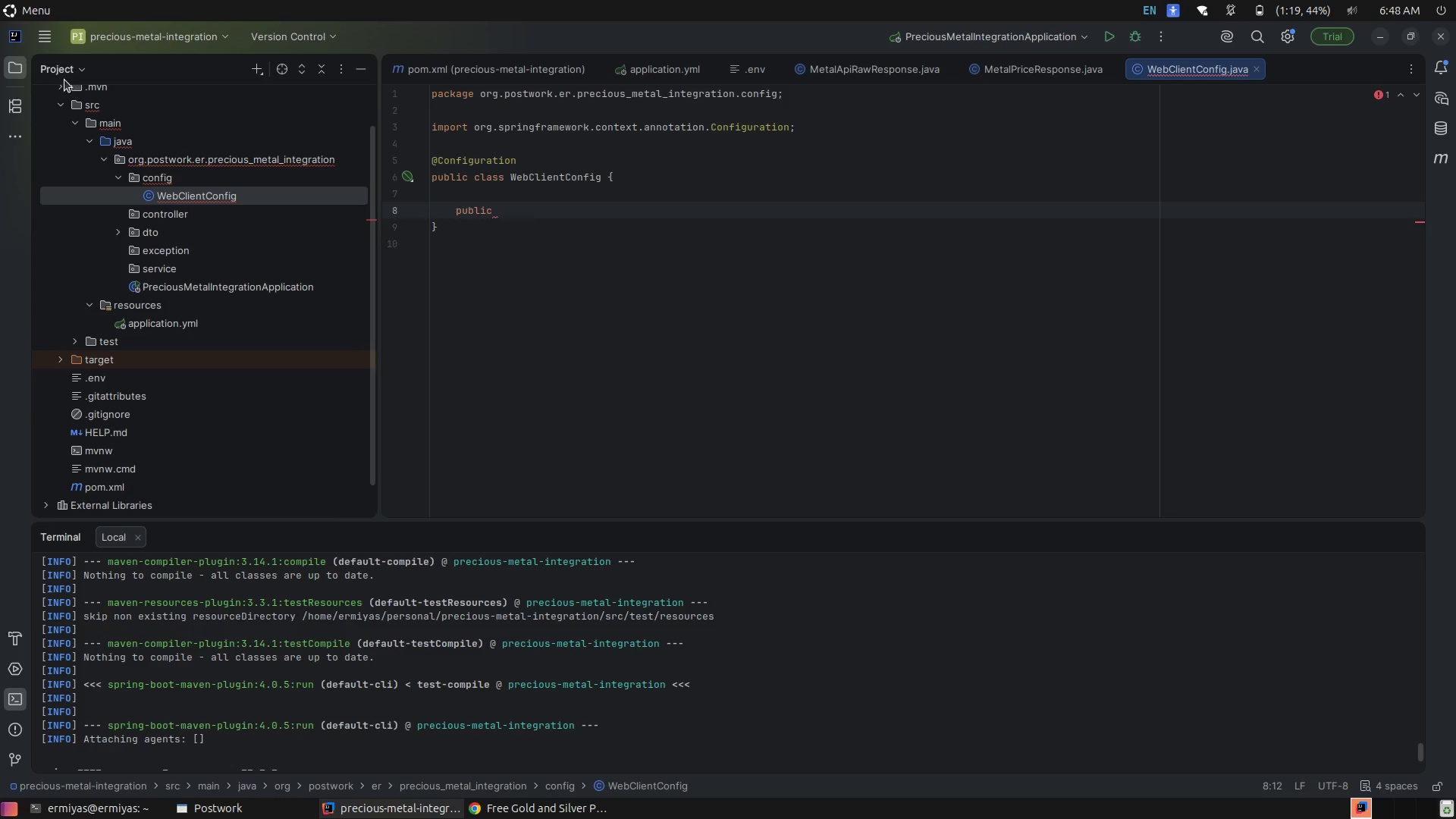 
left_click([37, 28])
 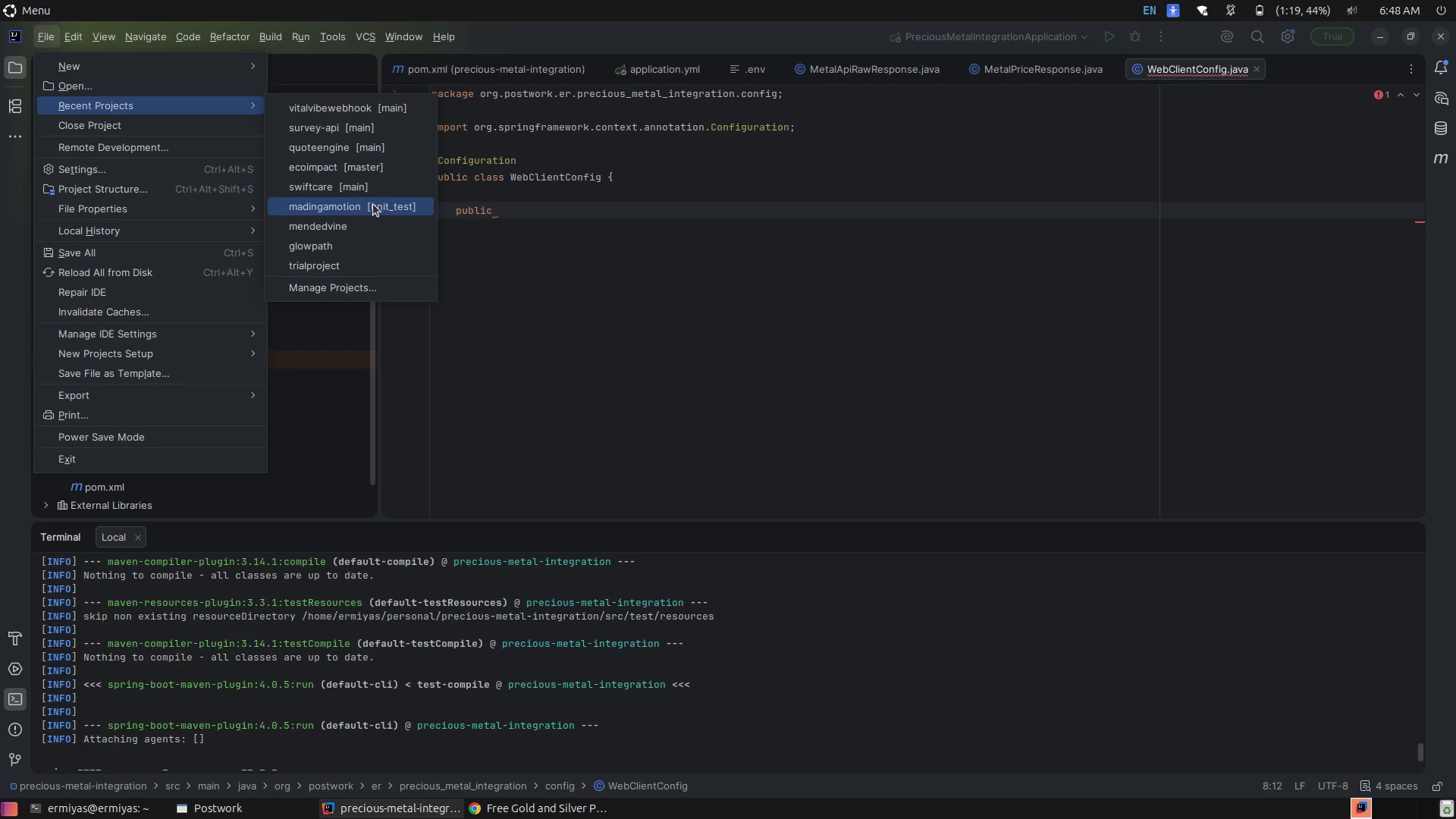 
wait(10.05)
 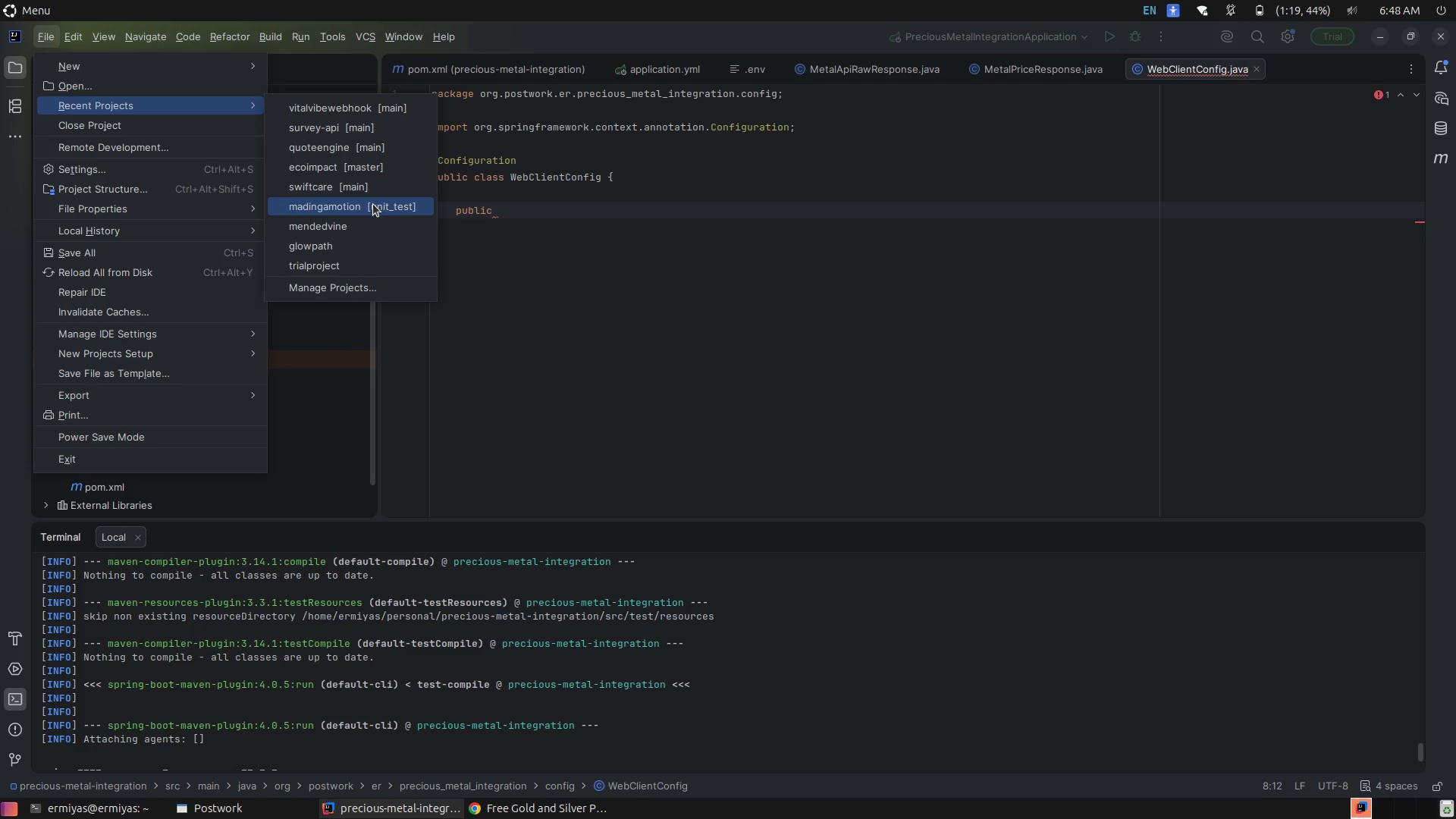 
left_click([411, 209])
 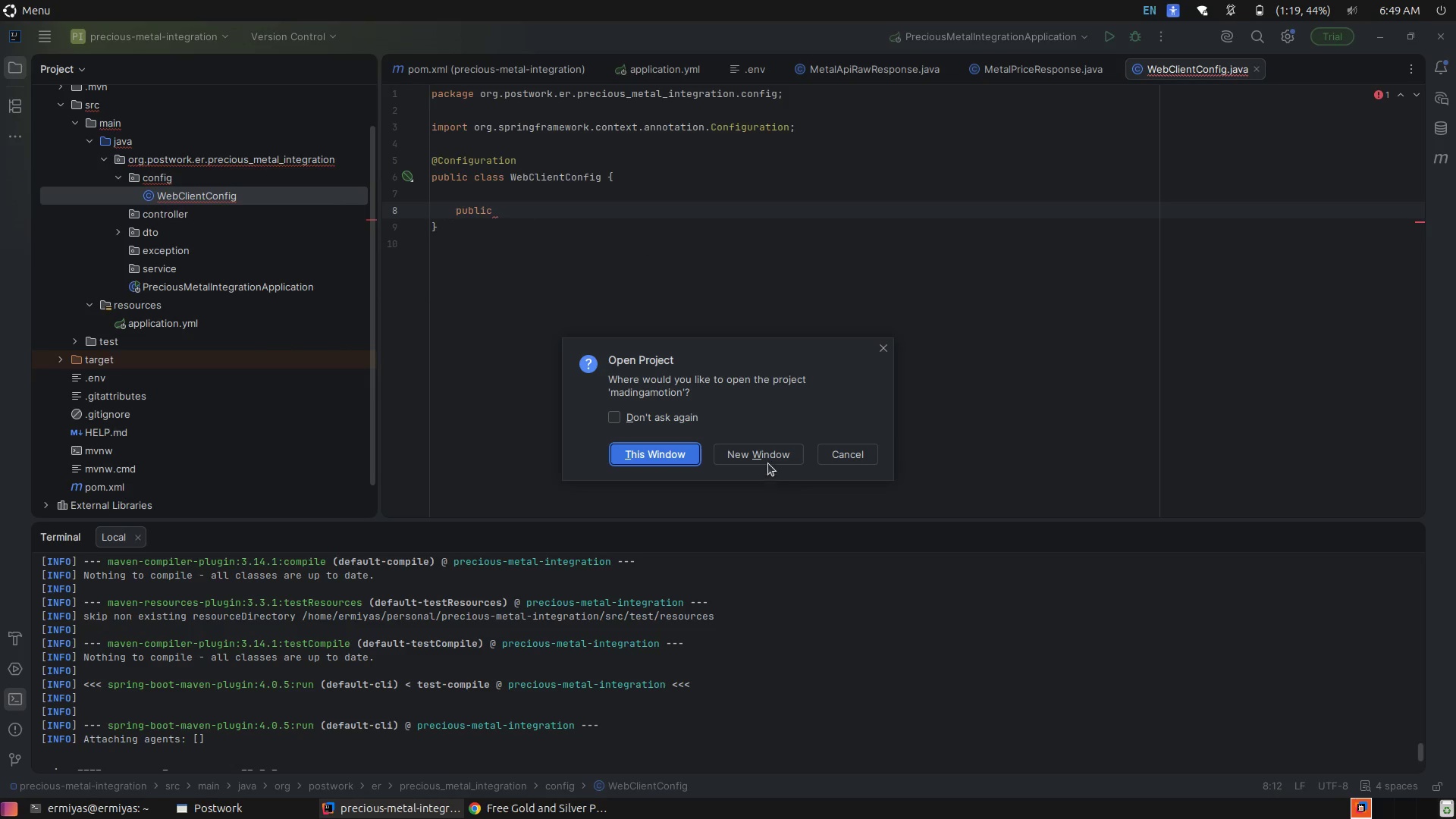 
left_click([763, 455])
 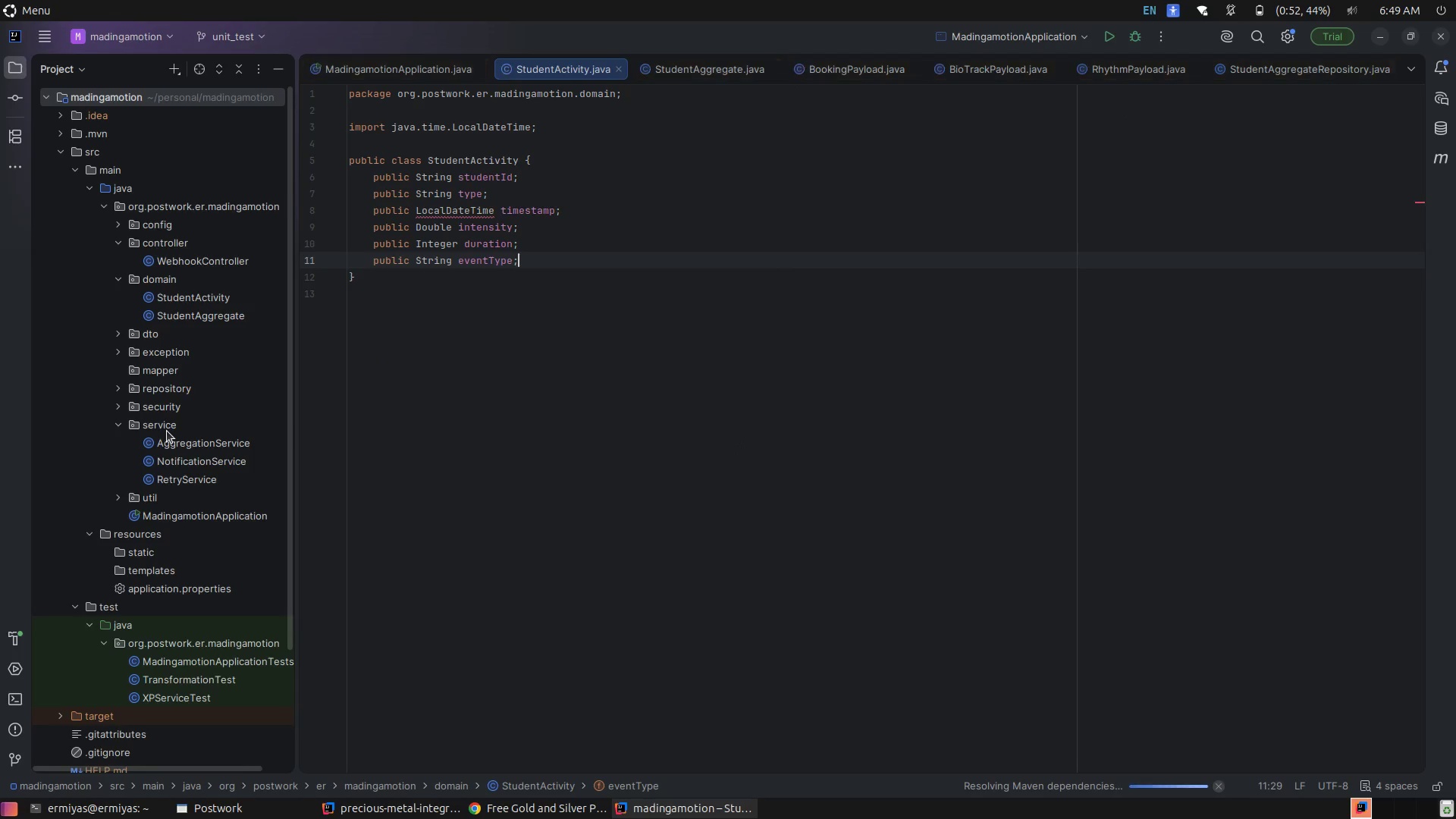 
wait(5.19)
 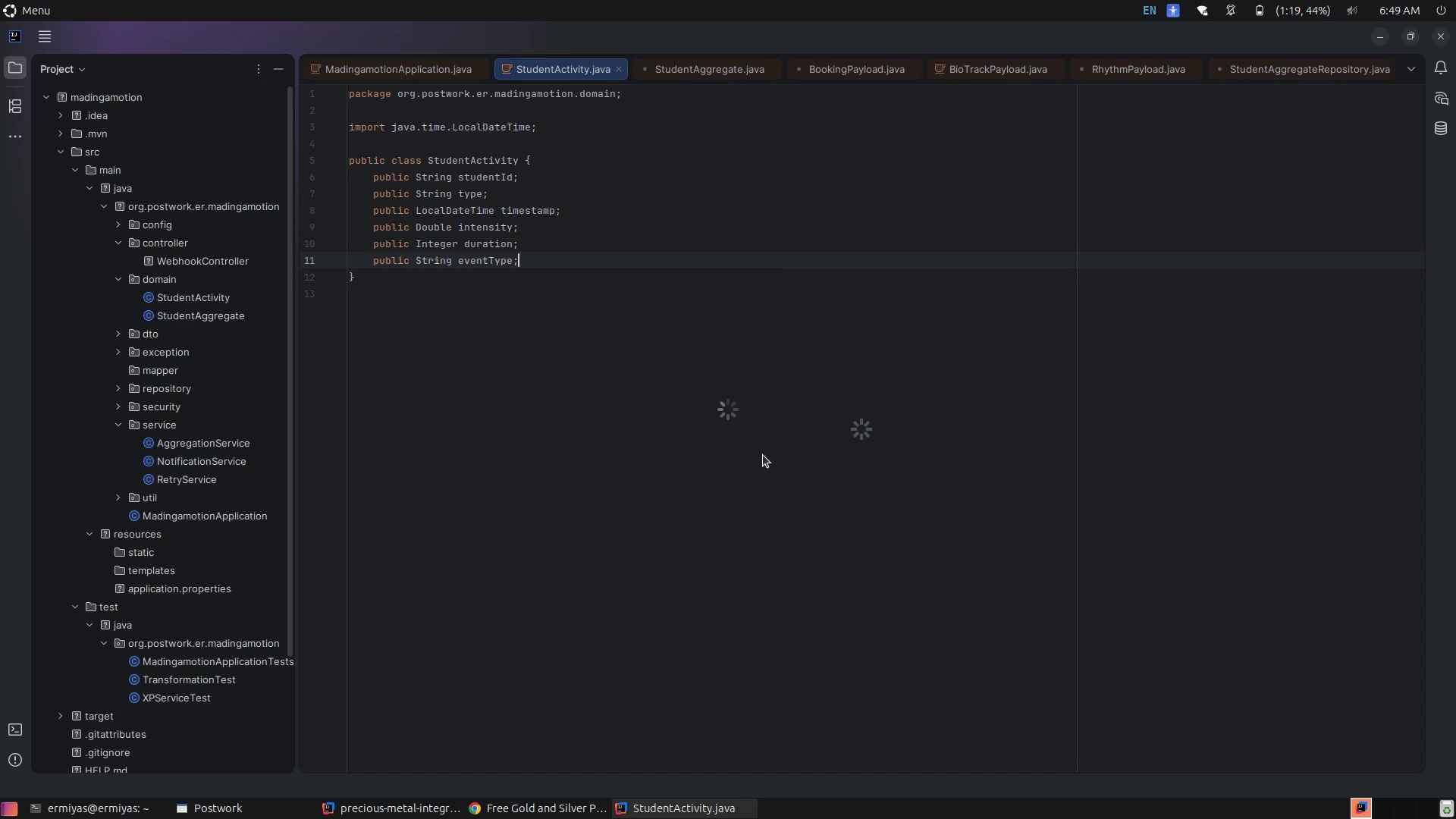 
scroll: coordinate [181, 375], scroll_direction: down, amount: 1.0
 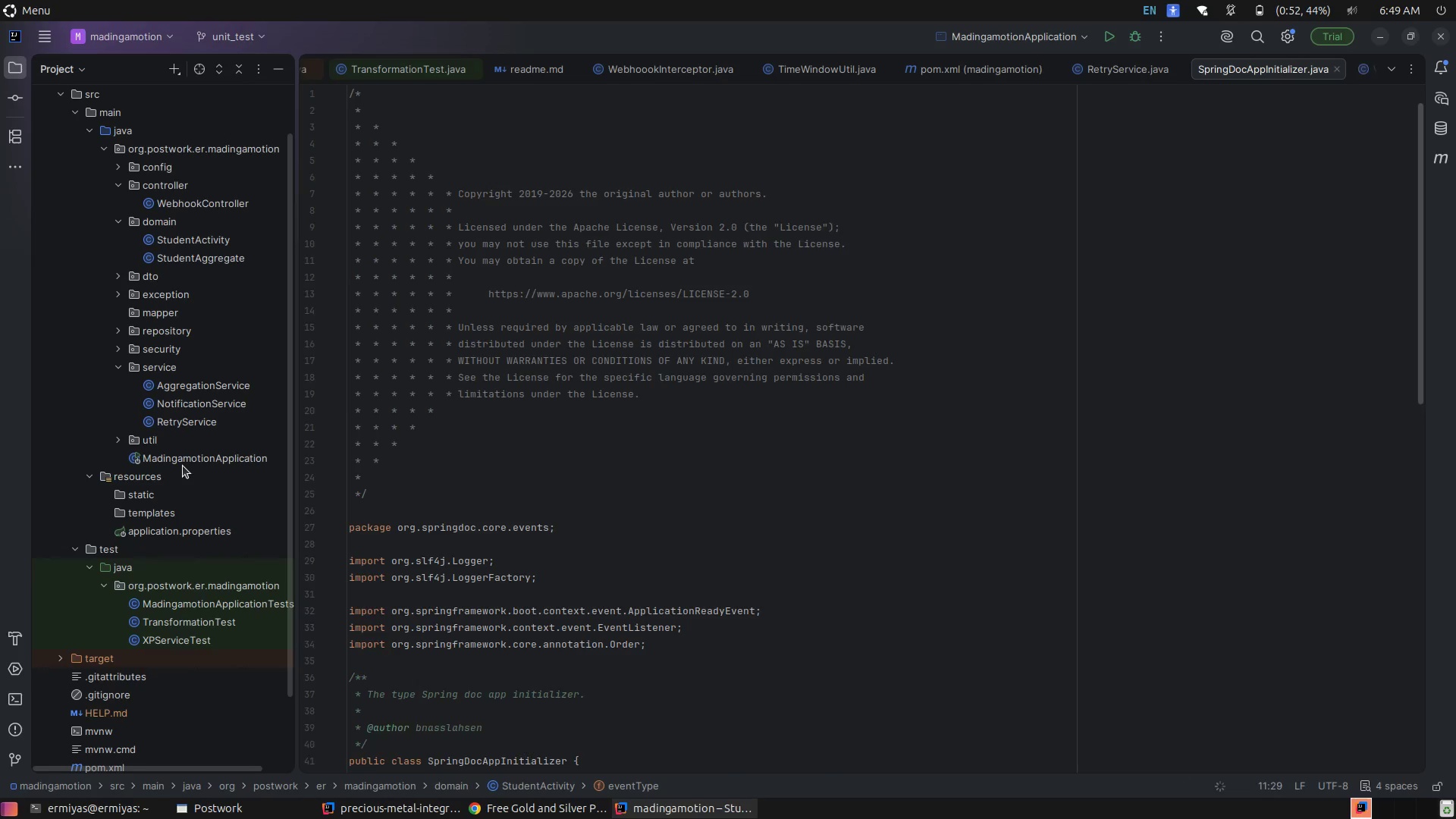 
wait(11.85)
 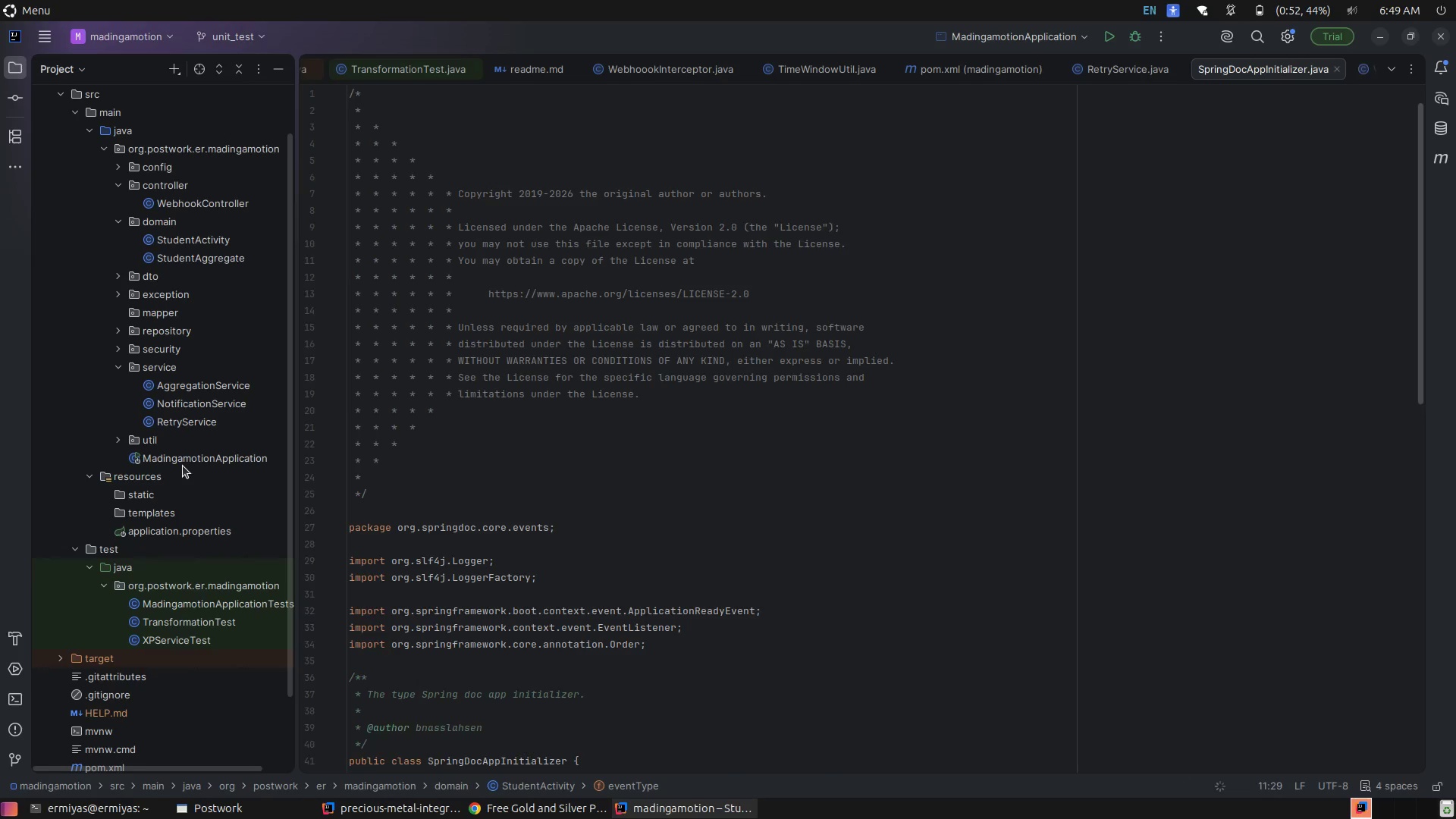 
left_click([686, 377])
 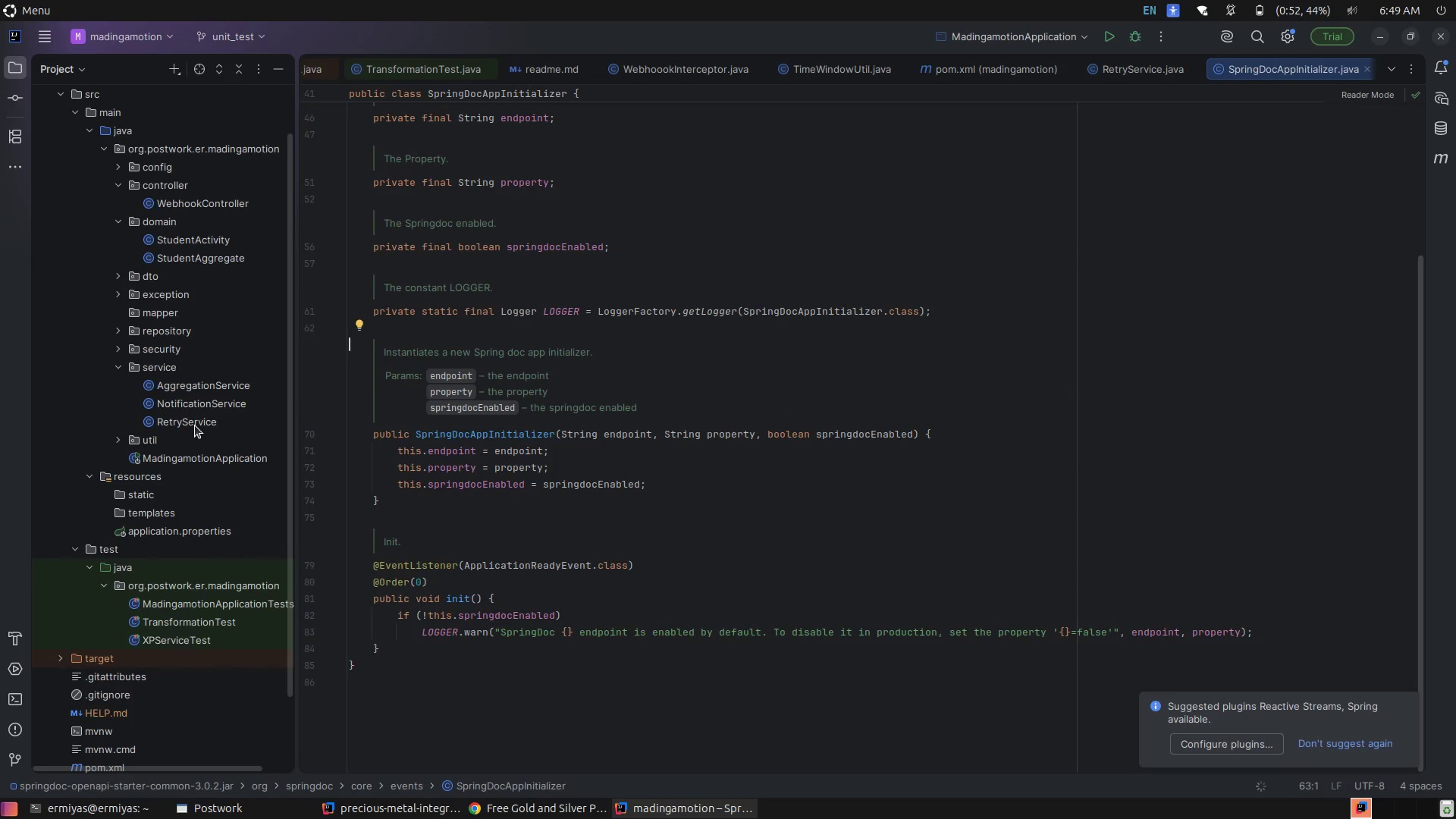 
left_click([194, 424])
 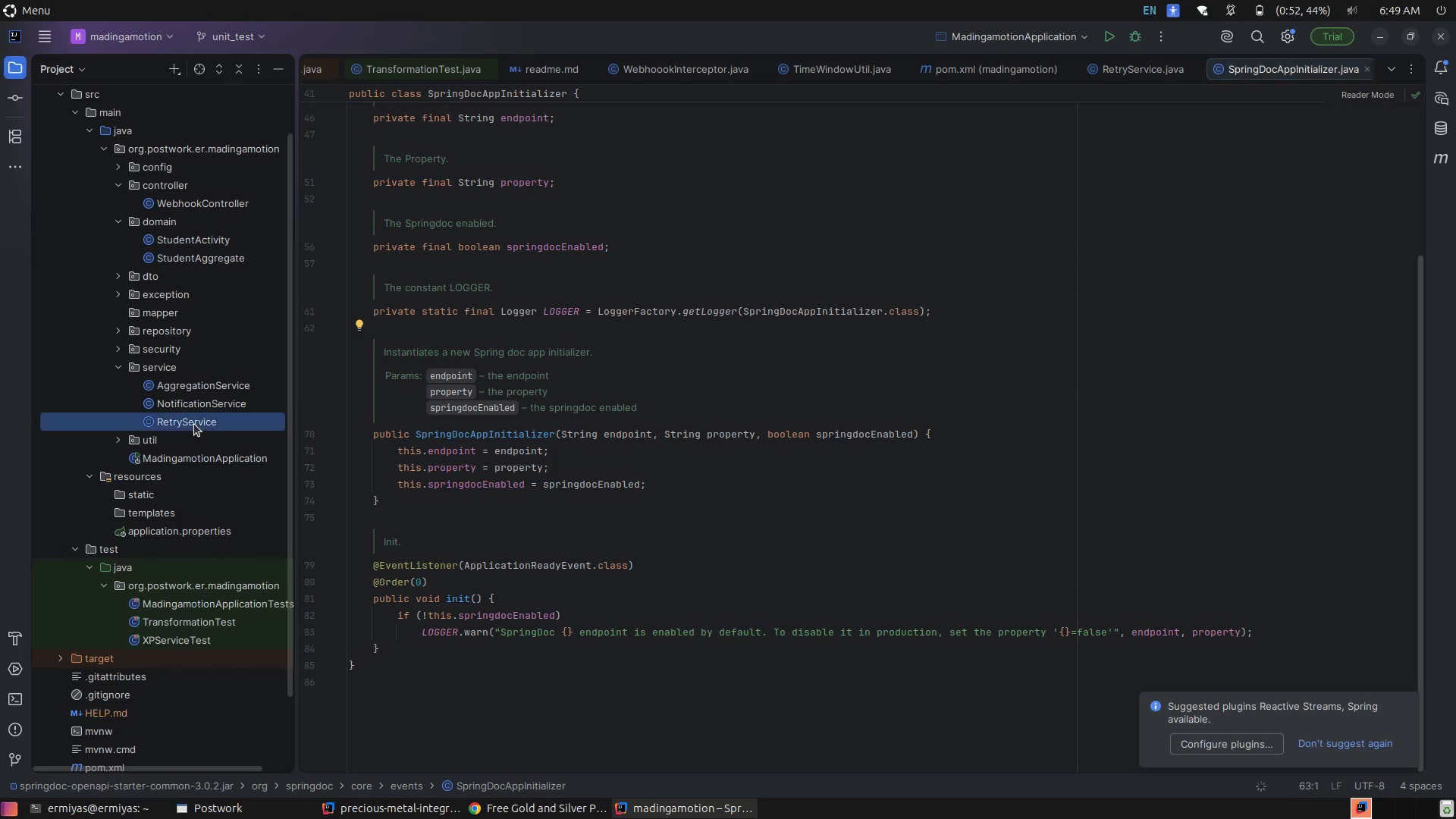 
left_click([194, 424])
 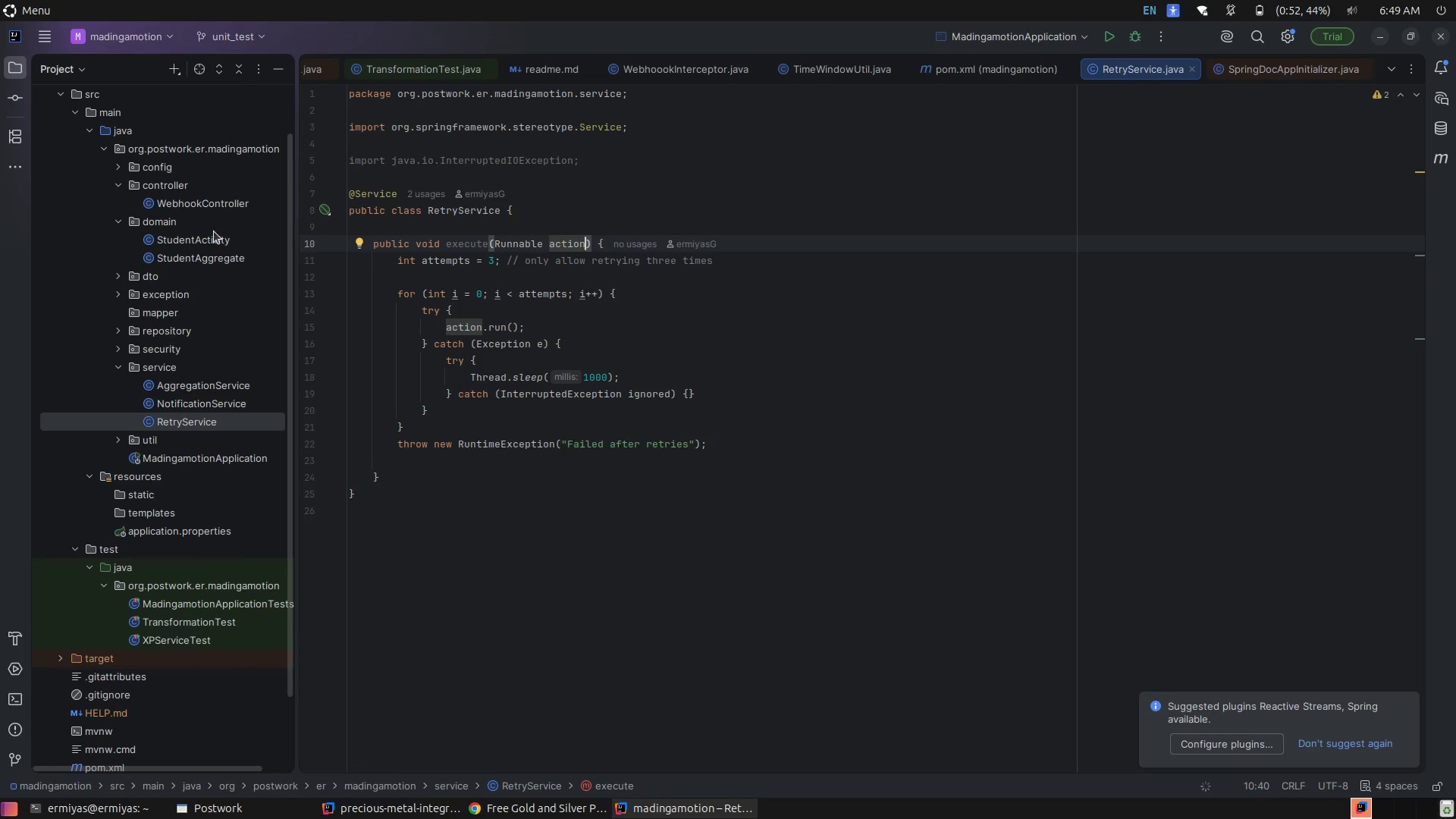 
left_click([179, 412])
 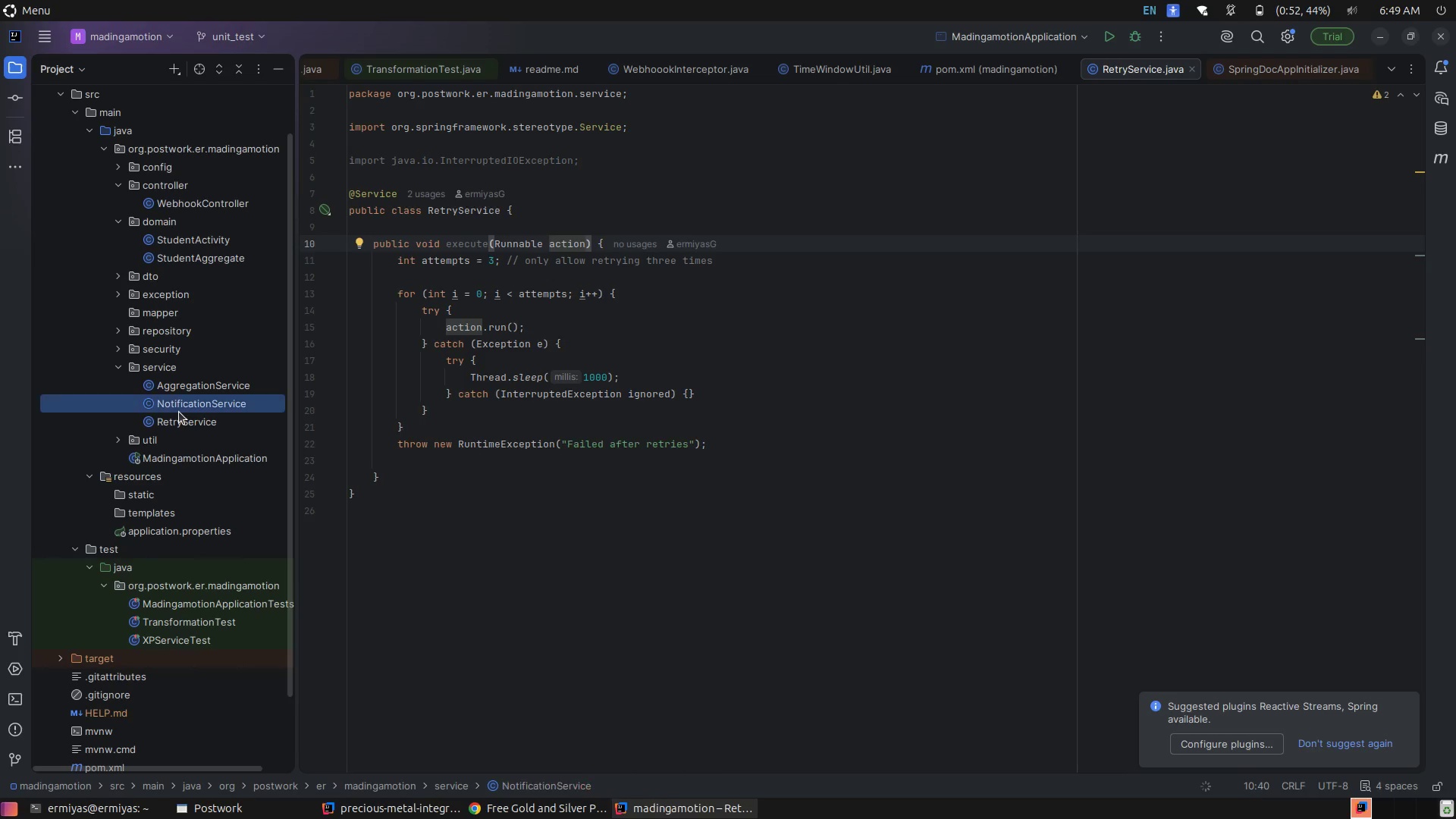 
left_click([179, 412])
 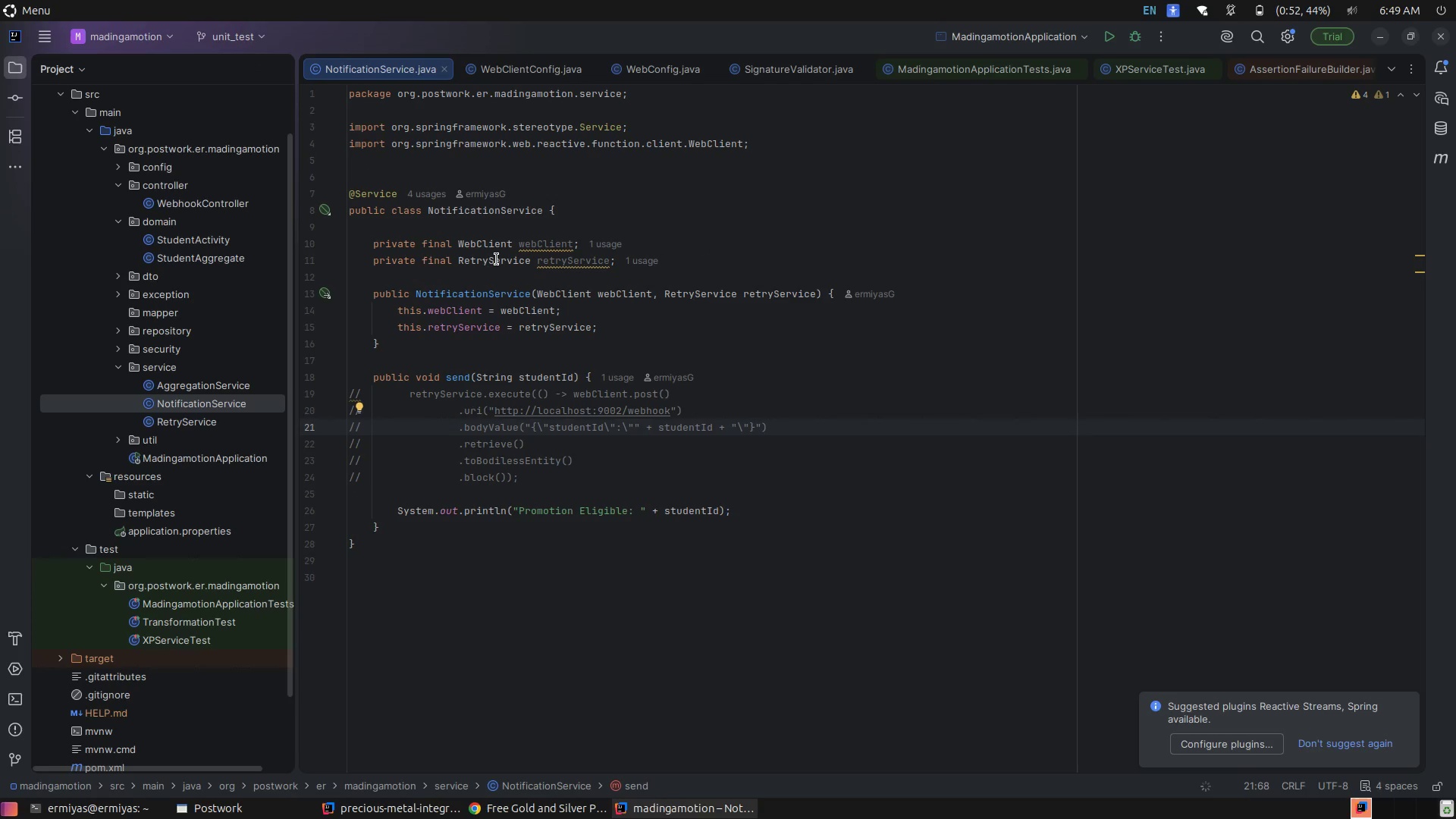 
double_click([476, 242])
 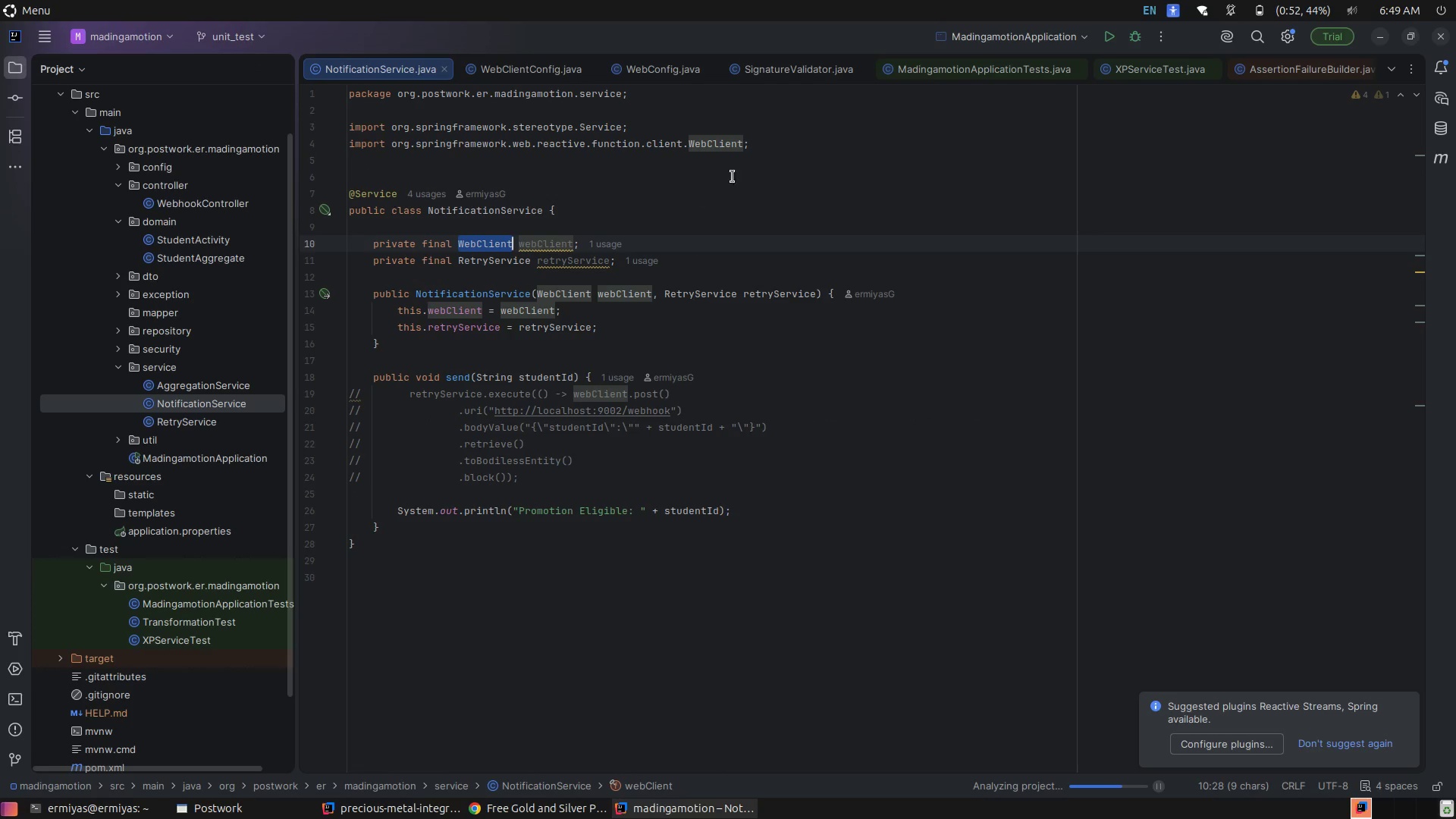 
left_click_drag(start_coordinate=[768, 146], to_coordinate=[346, 144])